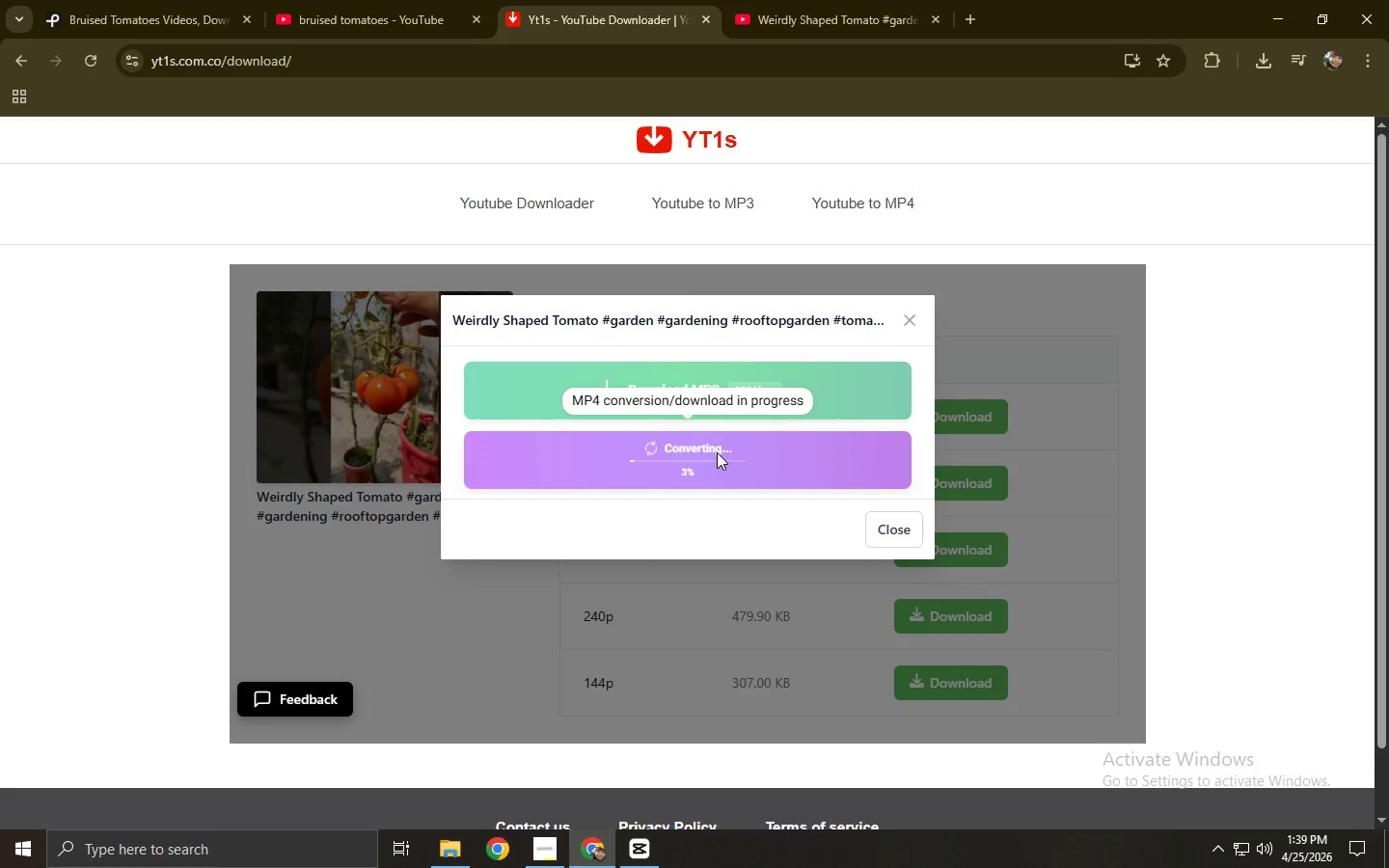 
wait(5.22)
 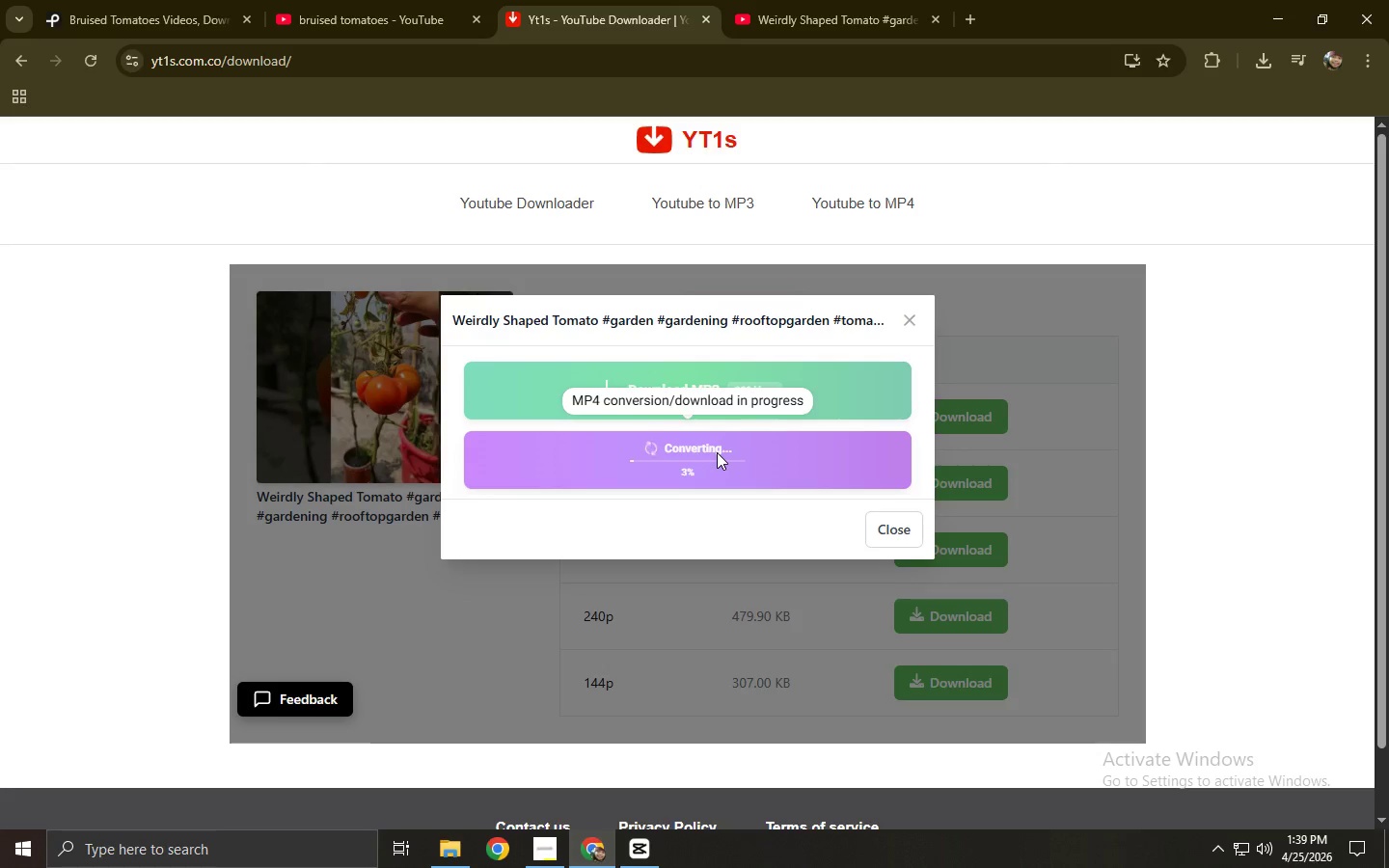 
left_click([720, 464])
 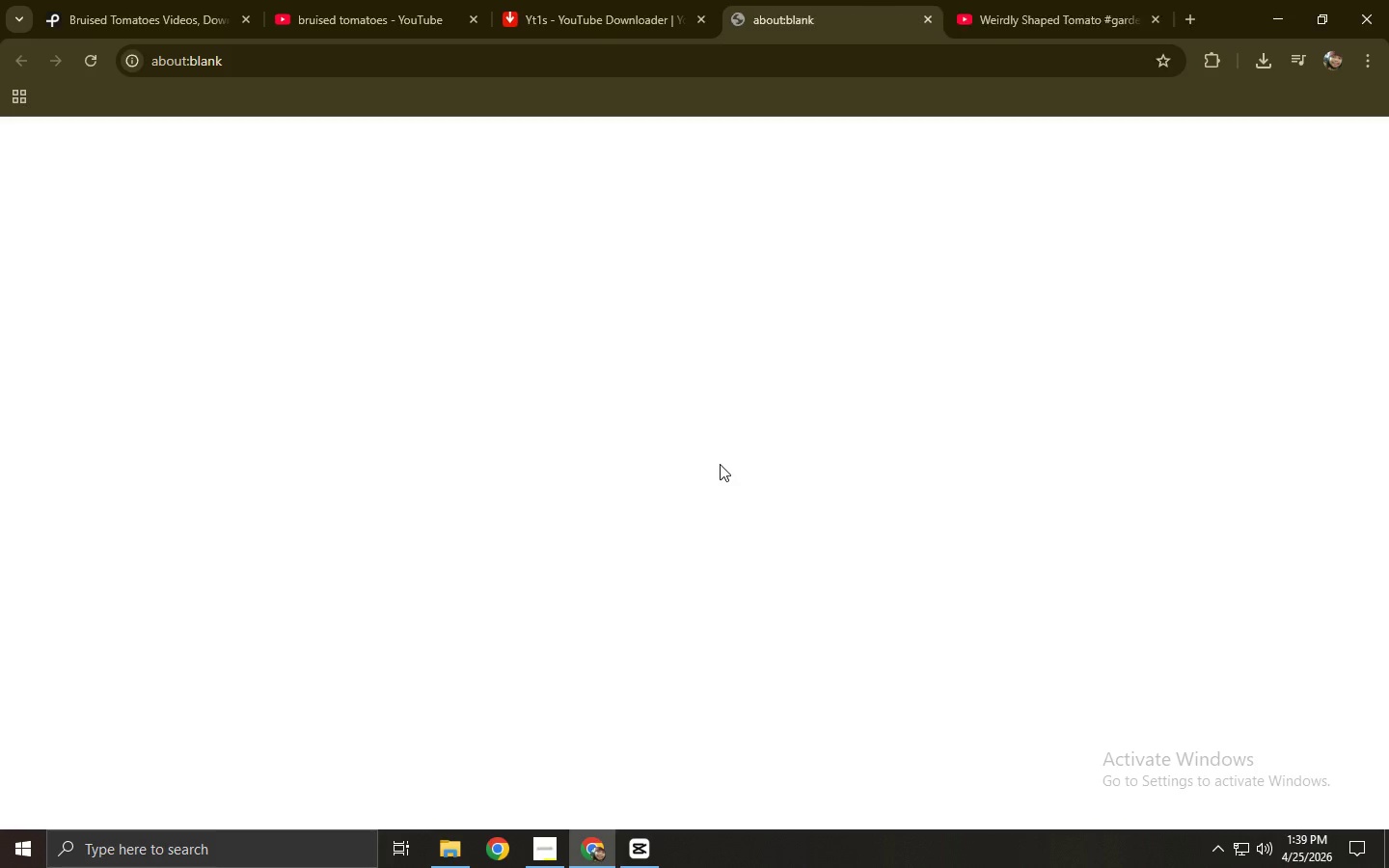 
key(Control+ControlLeft)
 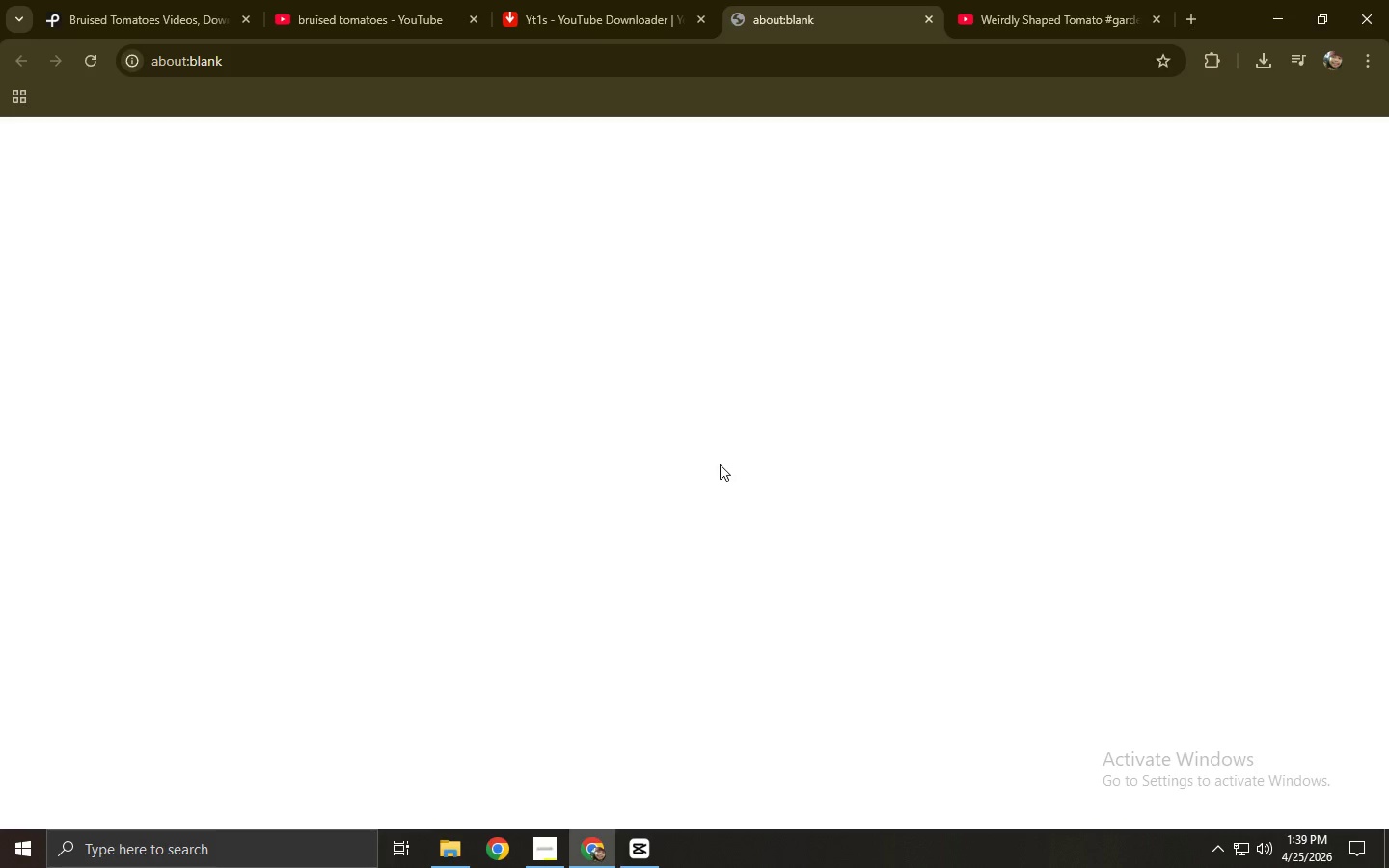 
key(Control+W)
 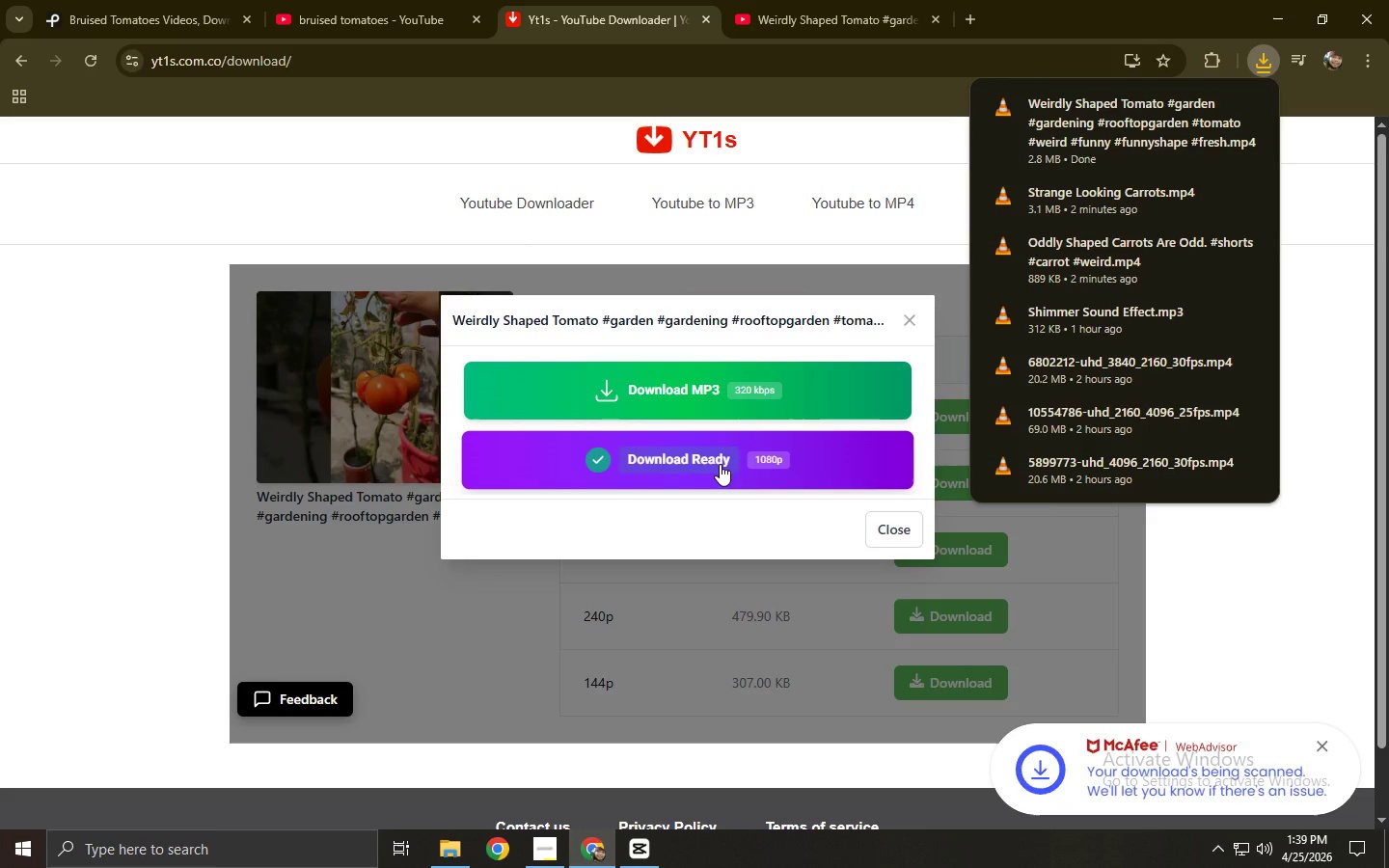 
wait(5.25)
 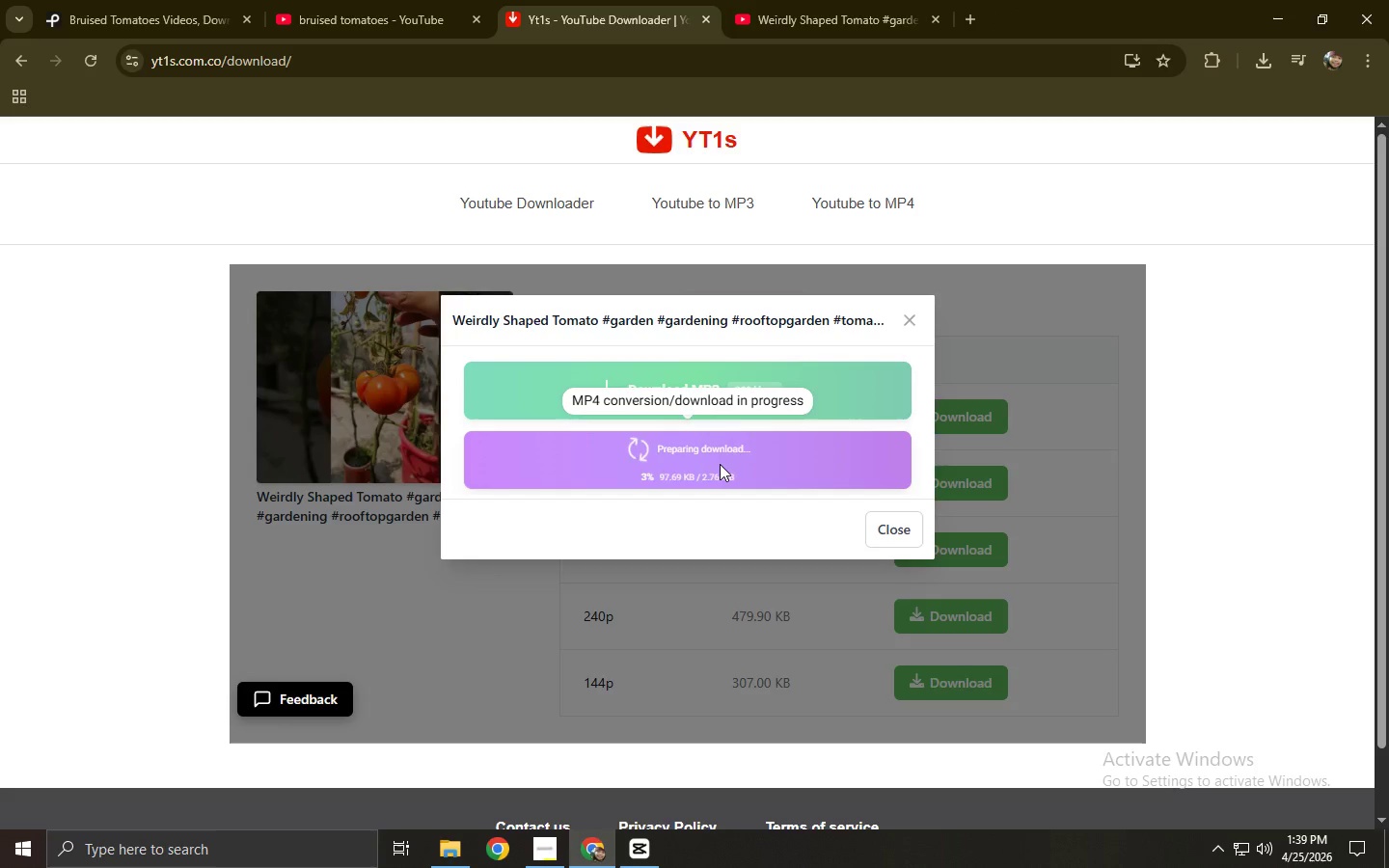 
left_click([323, 212])
 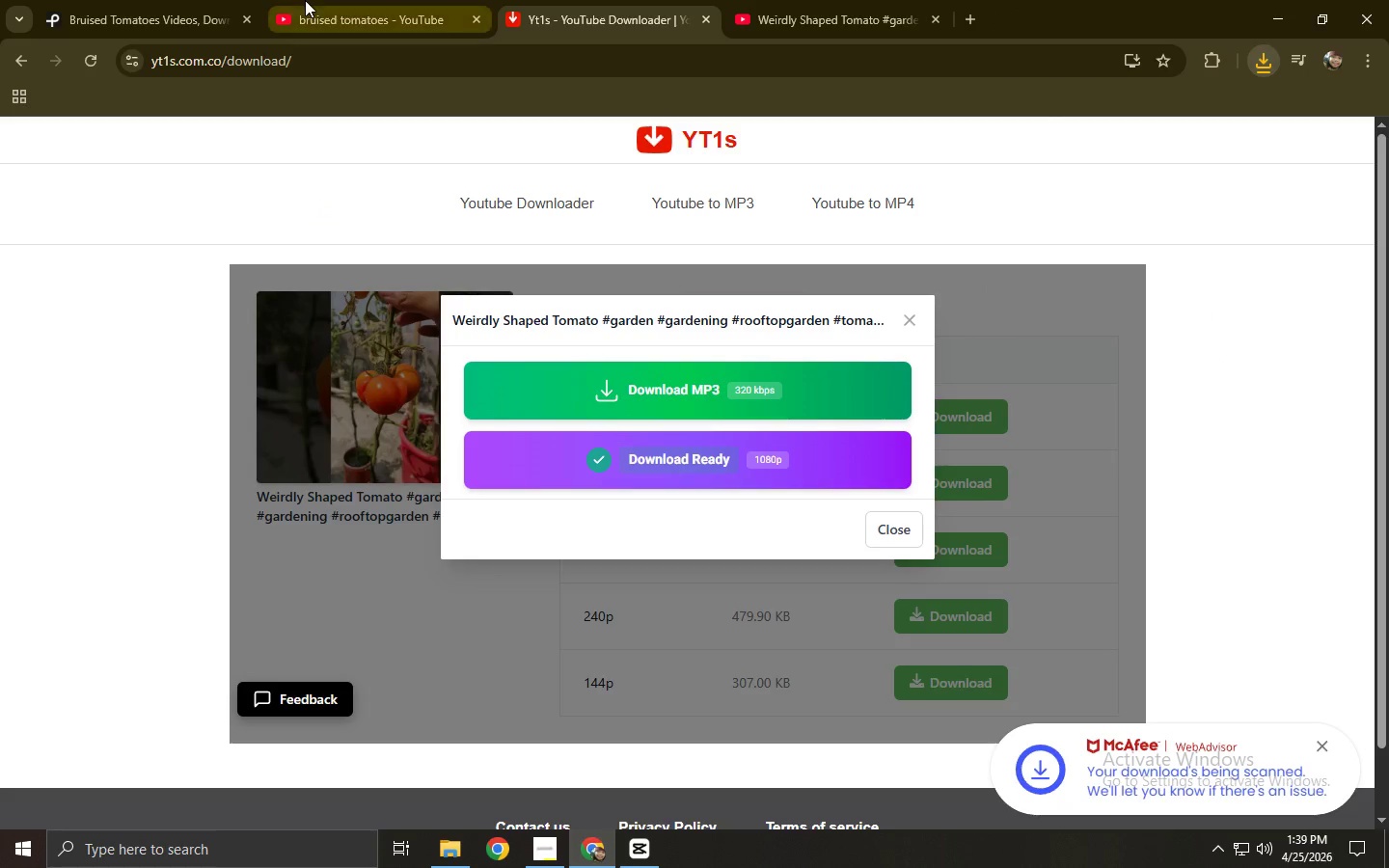 
mouse_move([398, 24])
 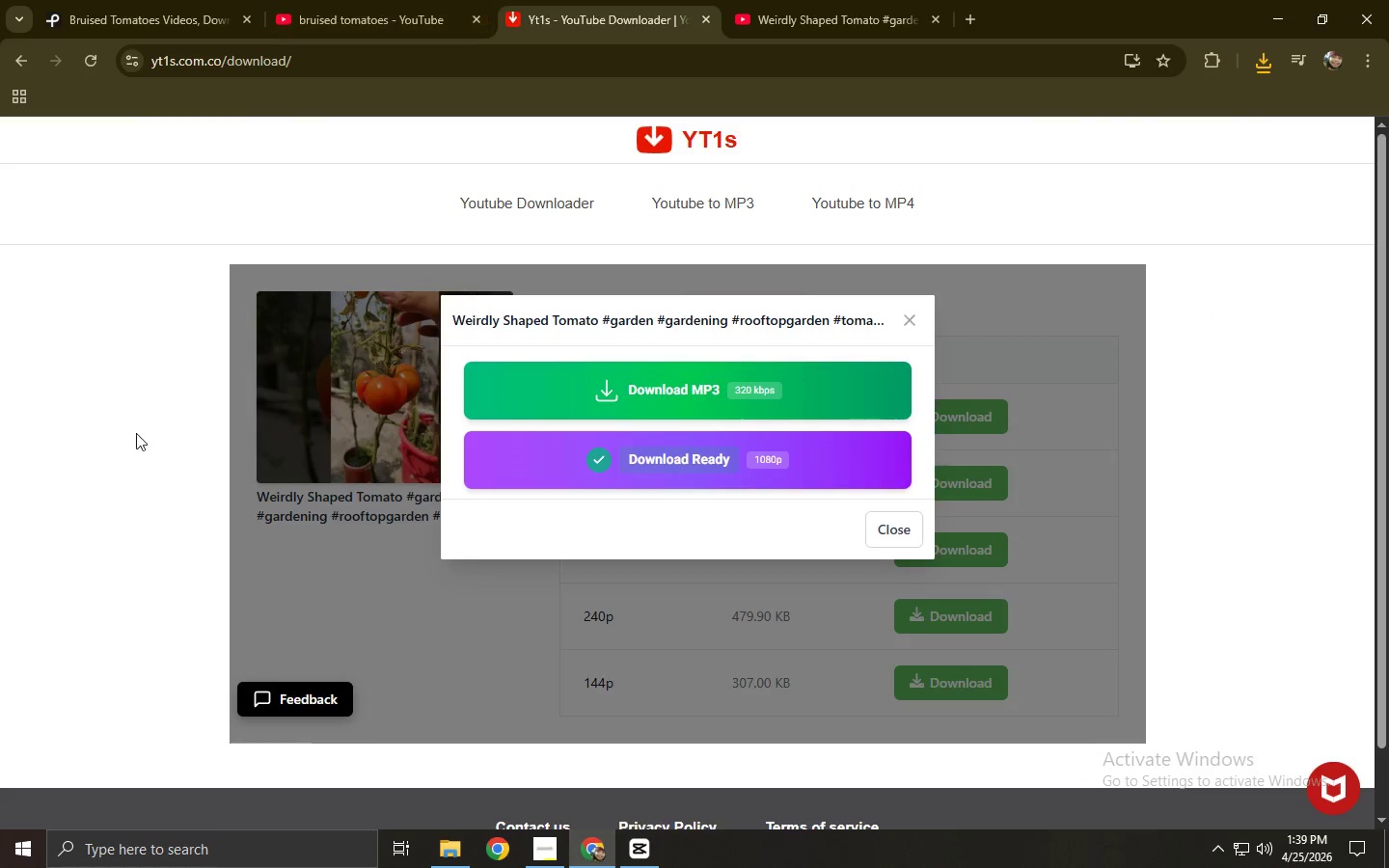 
left_click([111, 447])
 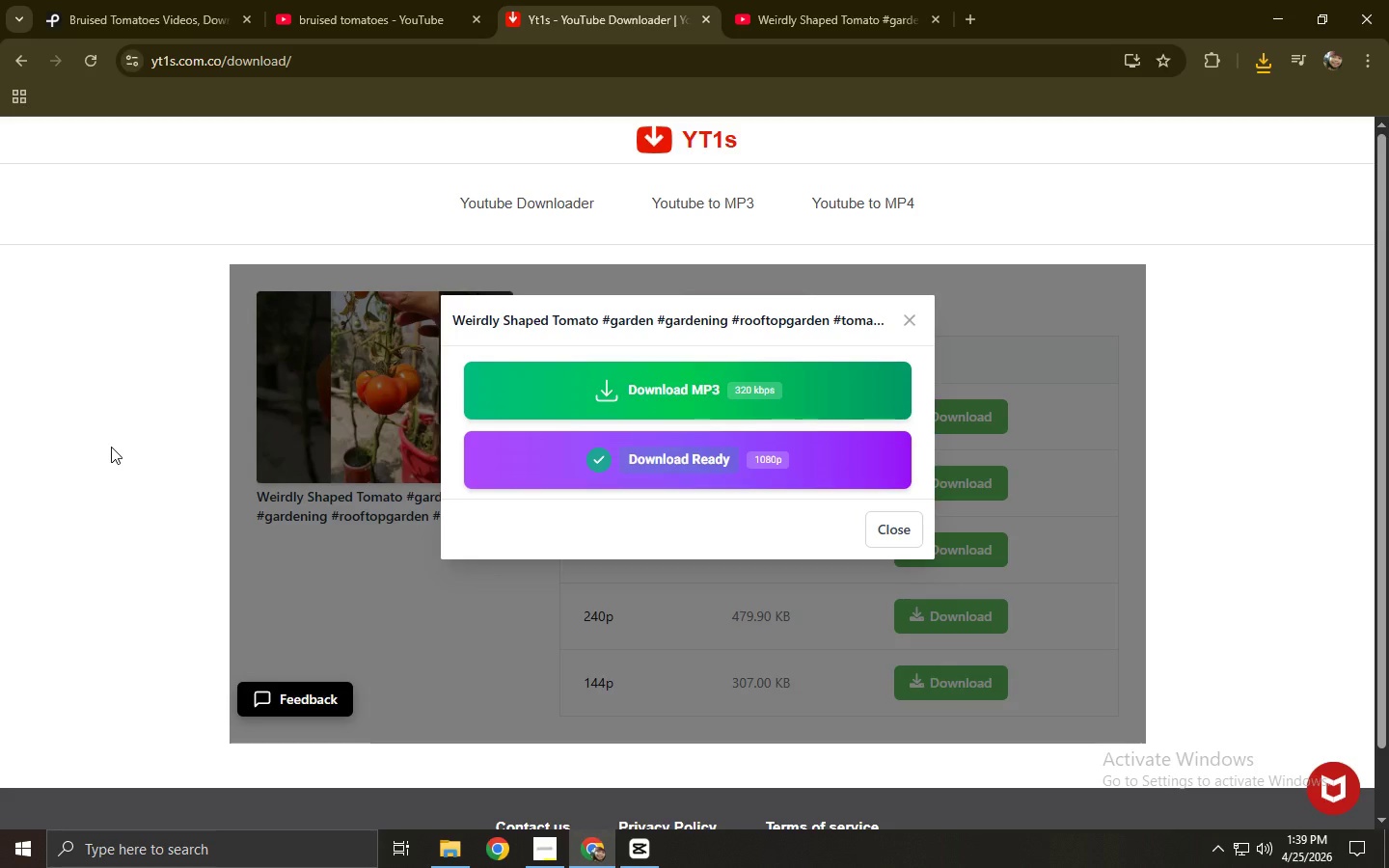 
scroll: coordinate [111, 447], scroll_direction: up, amount: 3.0
 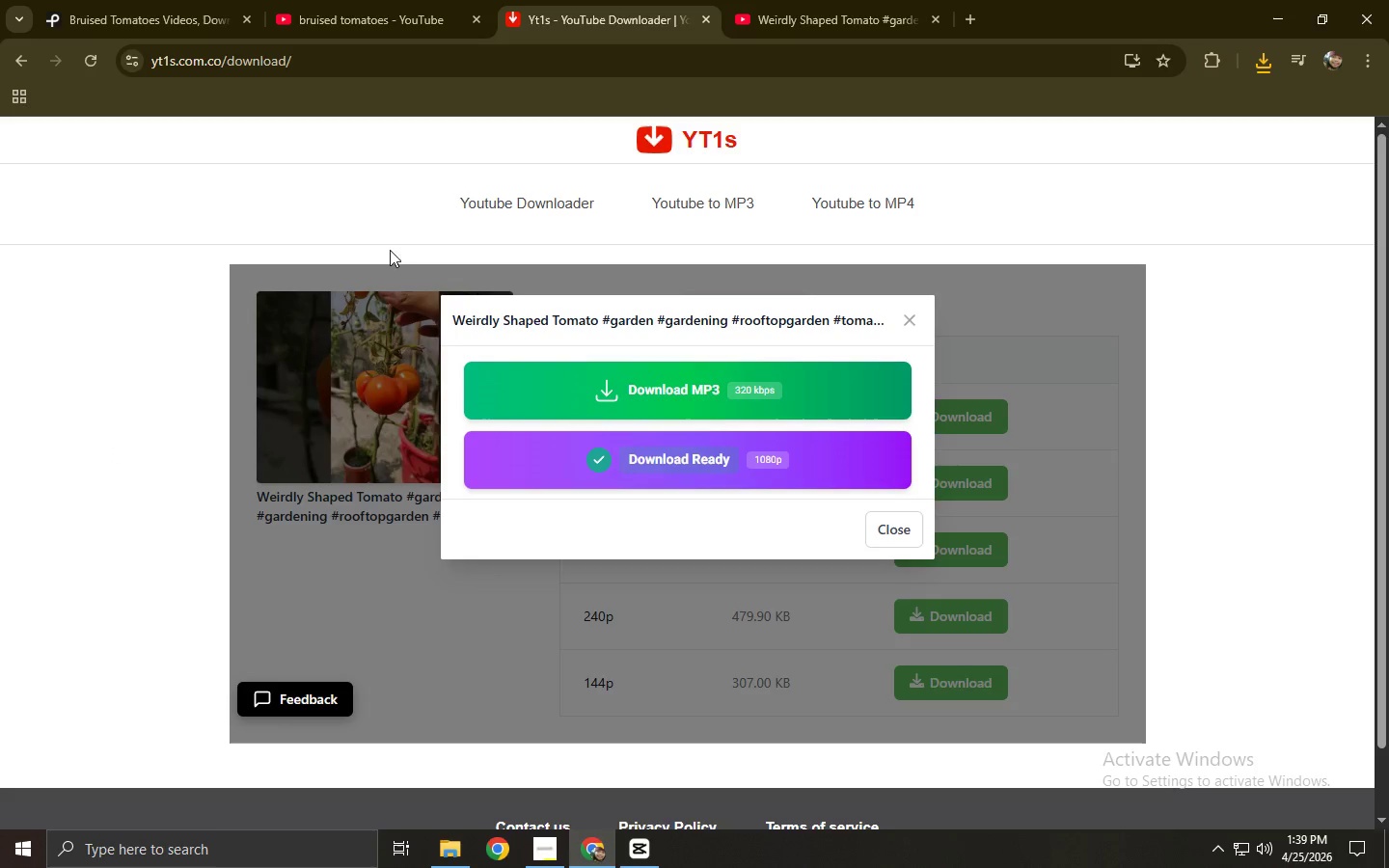 
left_click([181, 0])
 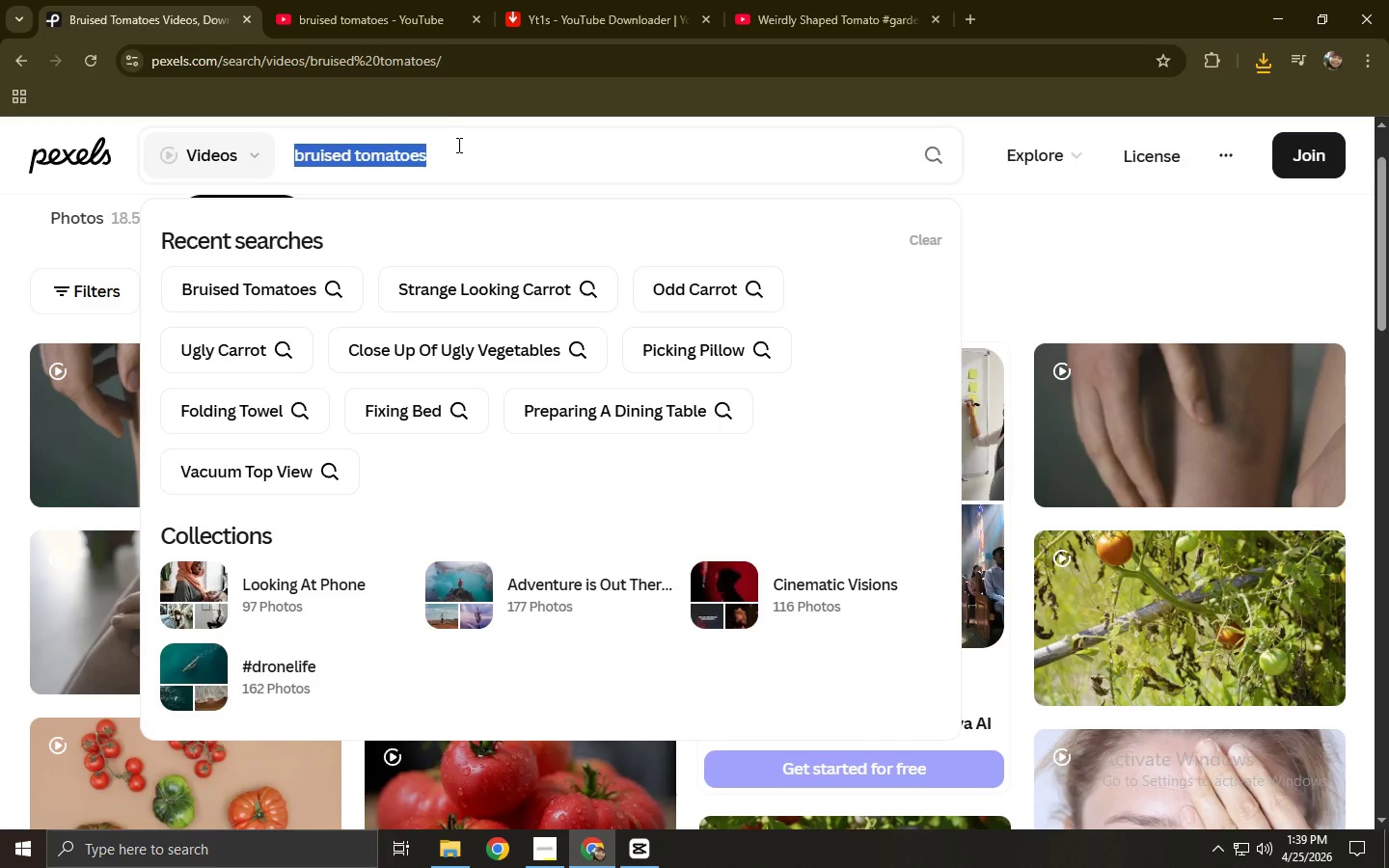 
type(cheff )
key(Backspace)
key(Backspace)
type( chopping vegetables)
 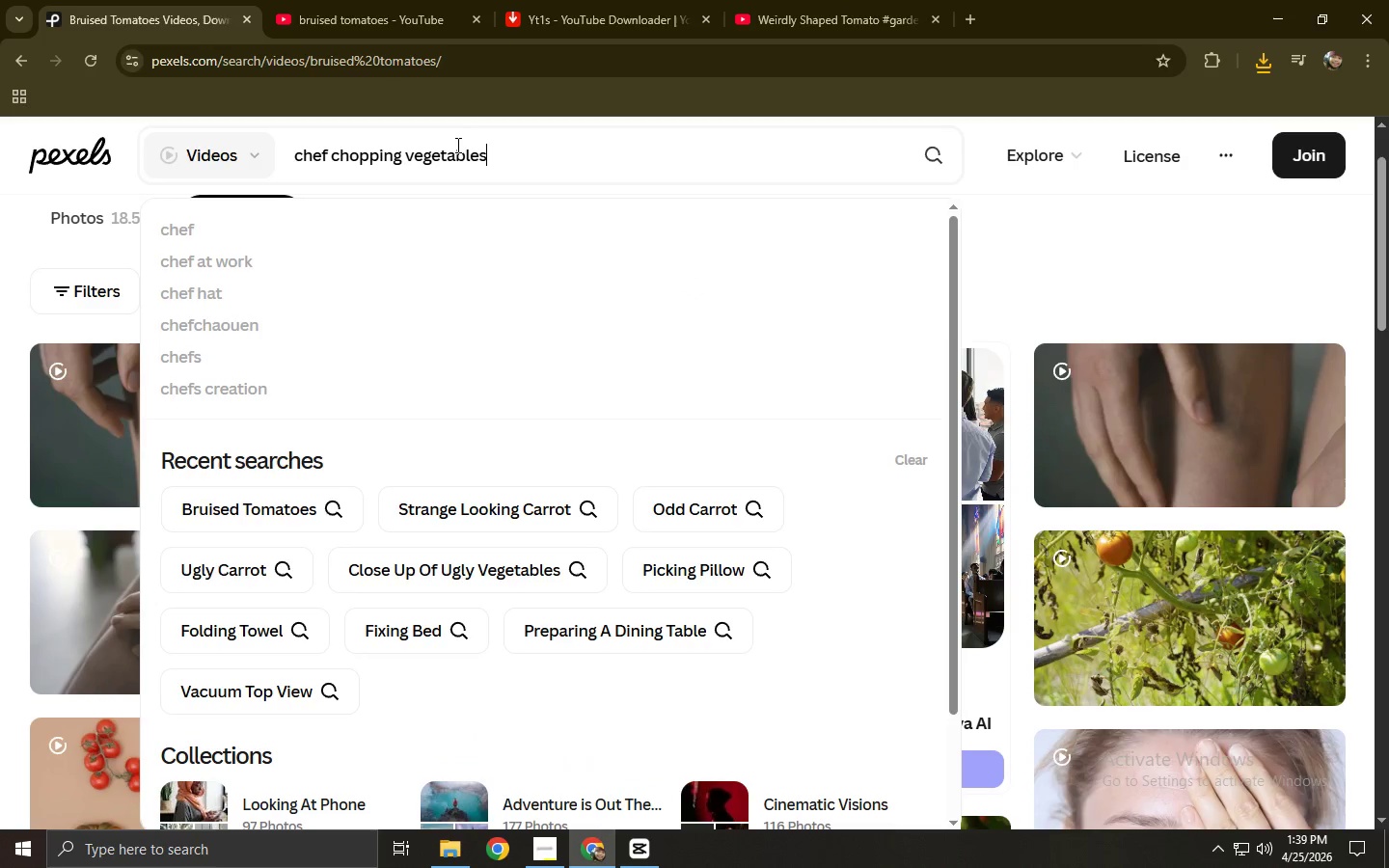 
key(Enter)
 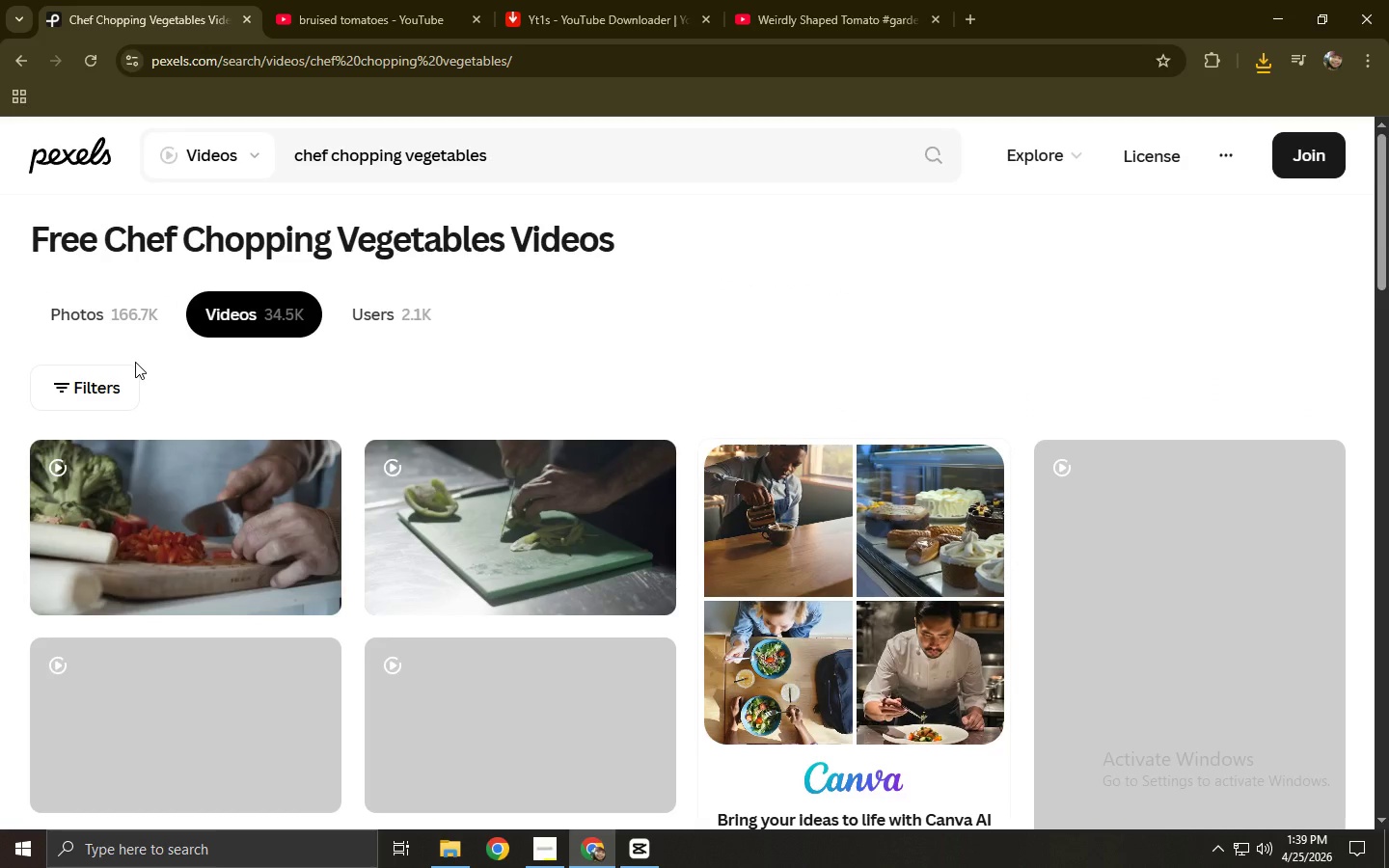 
scroll: coordinate [135, 362], scroll_direction: down, amount: 3.0
 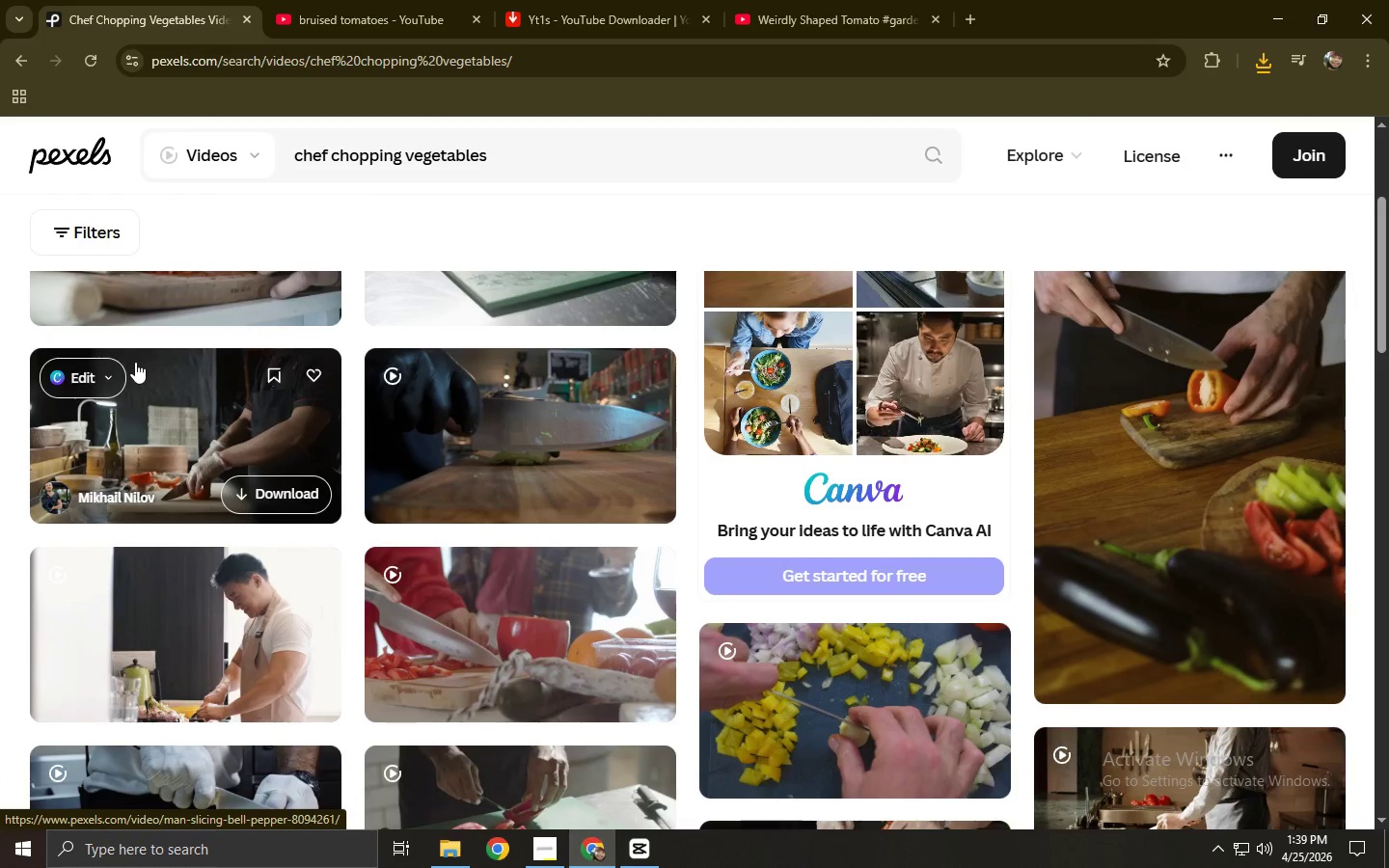 
scroll: coordinate [135, 365], scroll_direction: up, amount: 1.0
 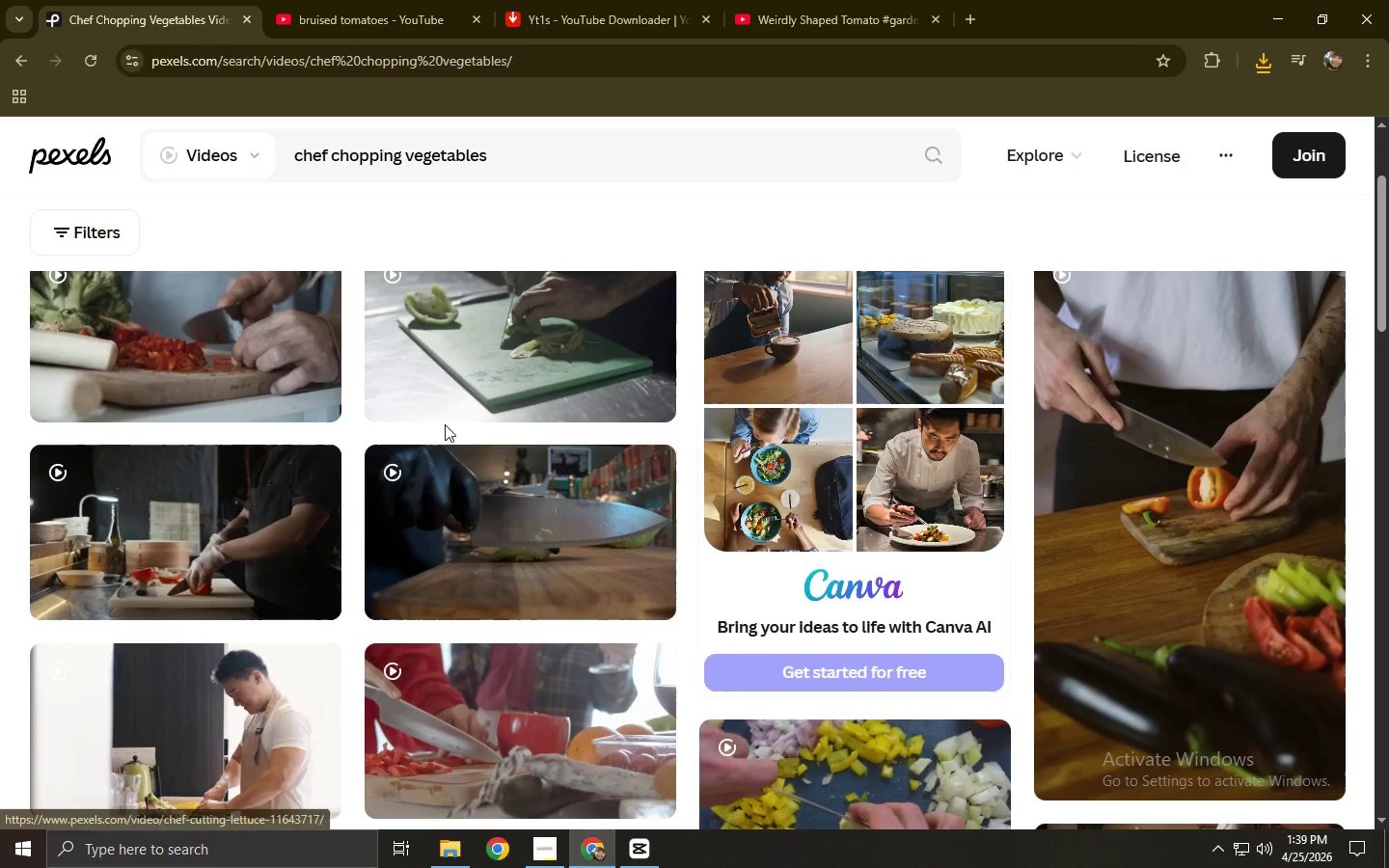 
scroll: coordinate [275, 345], scroll_direction: down, amount: 9.0
 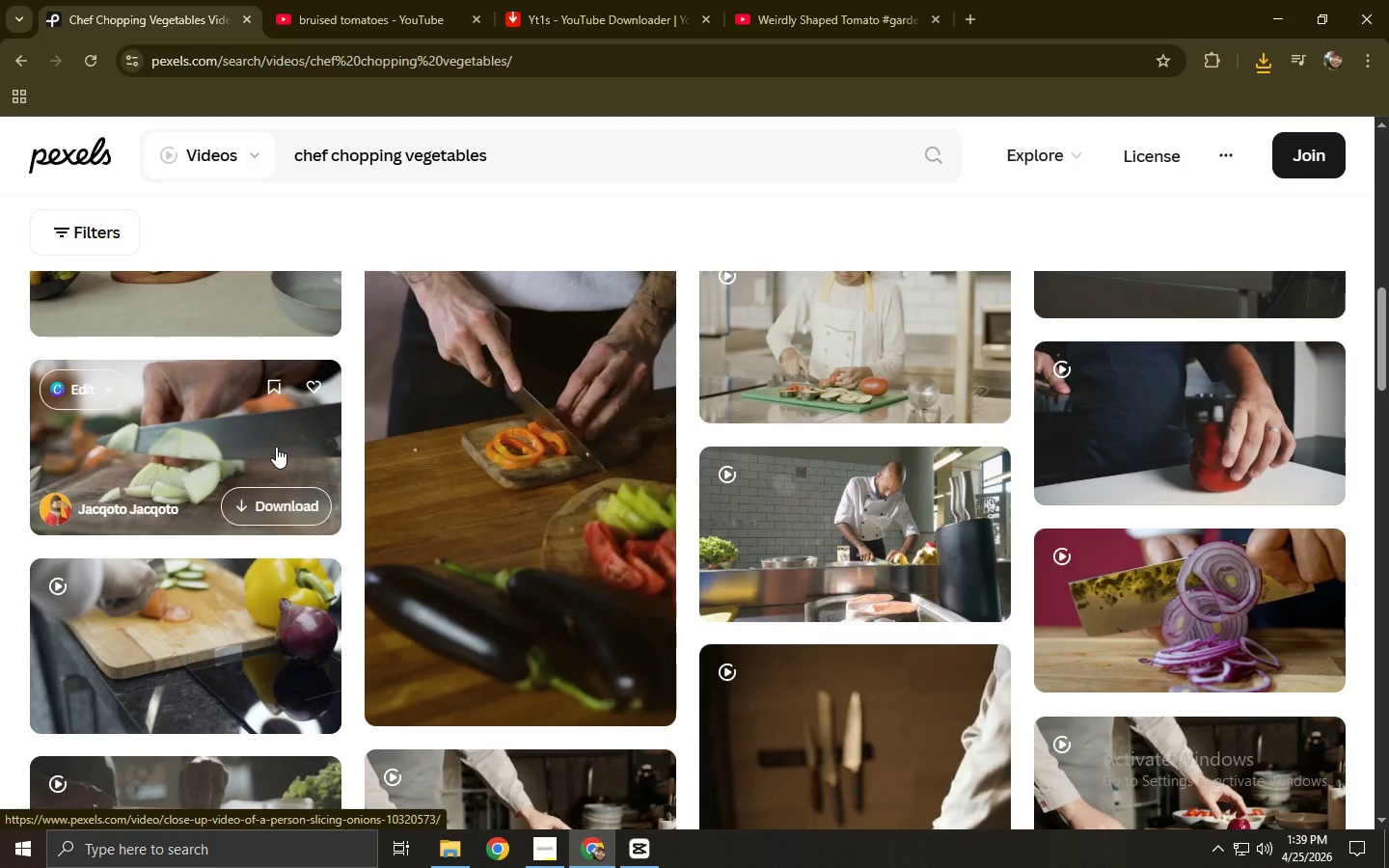 
scroll: coordinate [417, 295], scroll_direction: up, amount: 4.0
 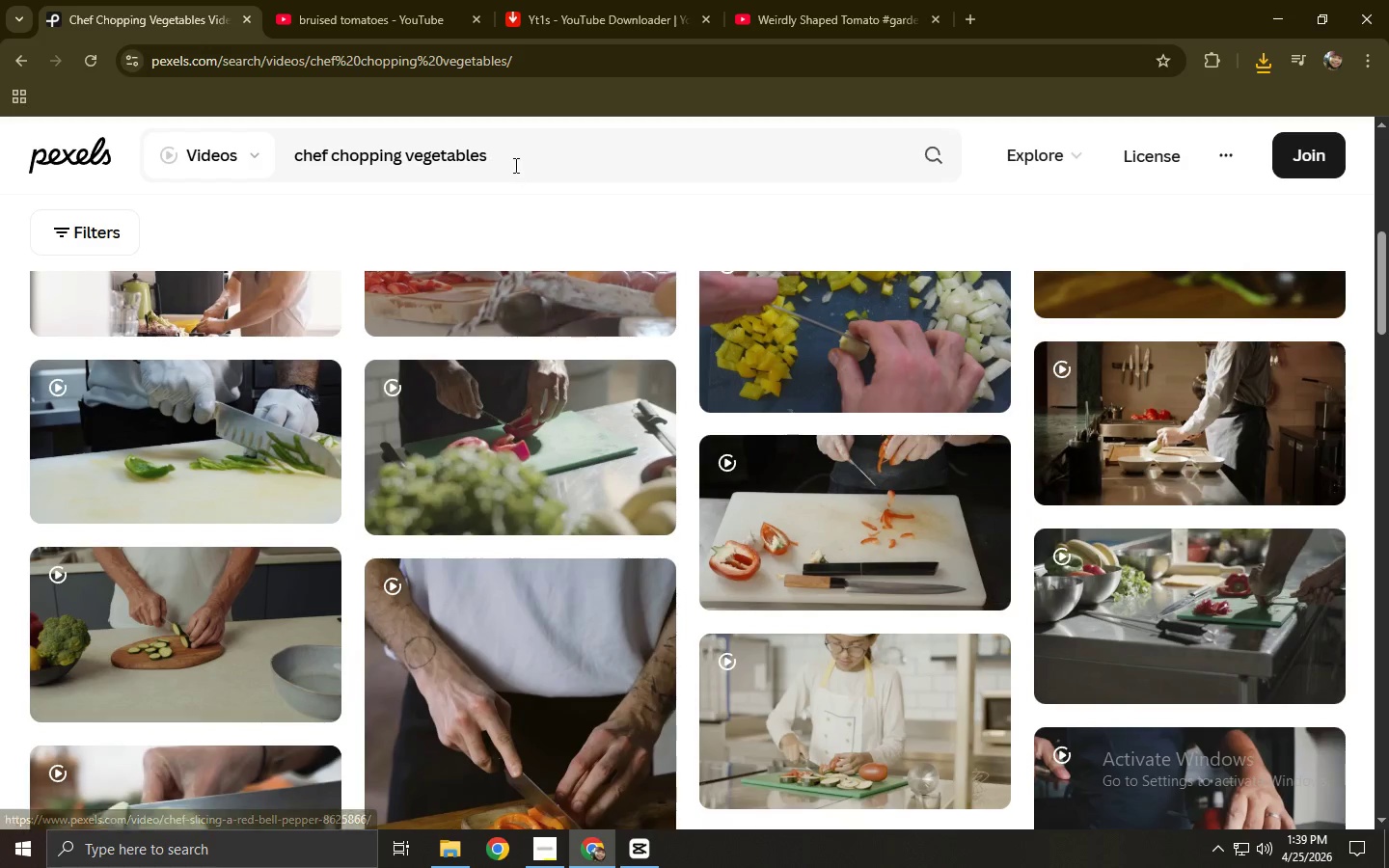 
left_click_drag(start_coordinate=[512, 160], to_coordinate=[415, 168])
 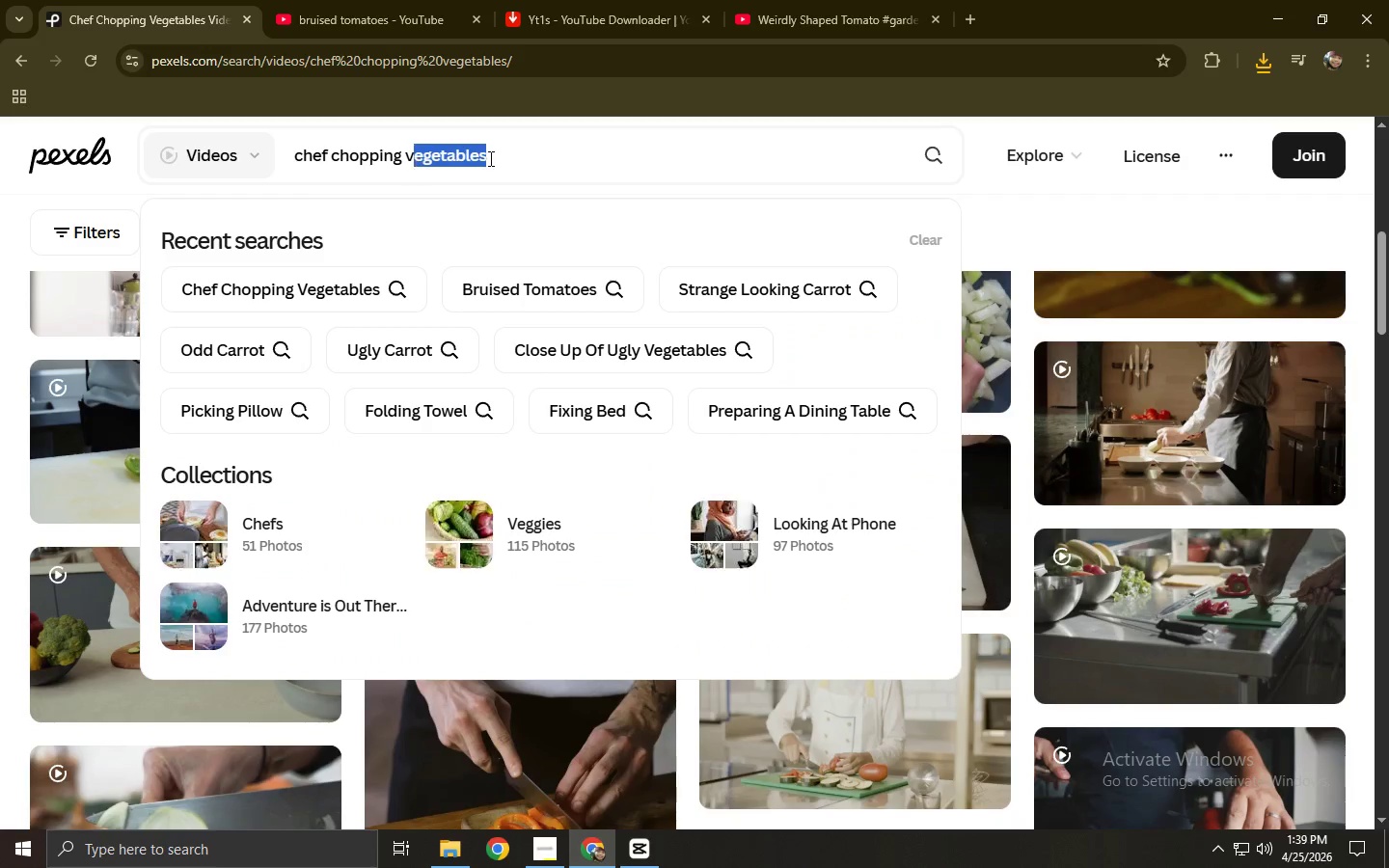 
double_click([489, 158])
 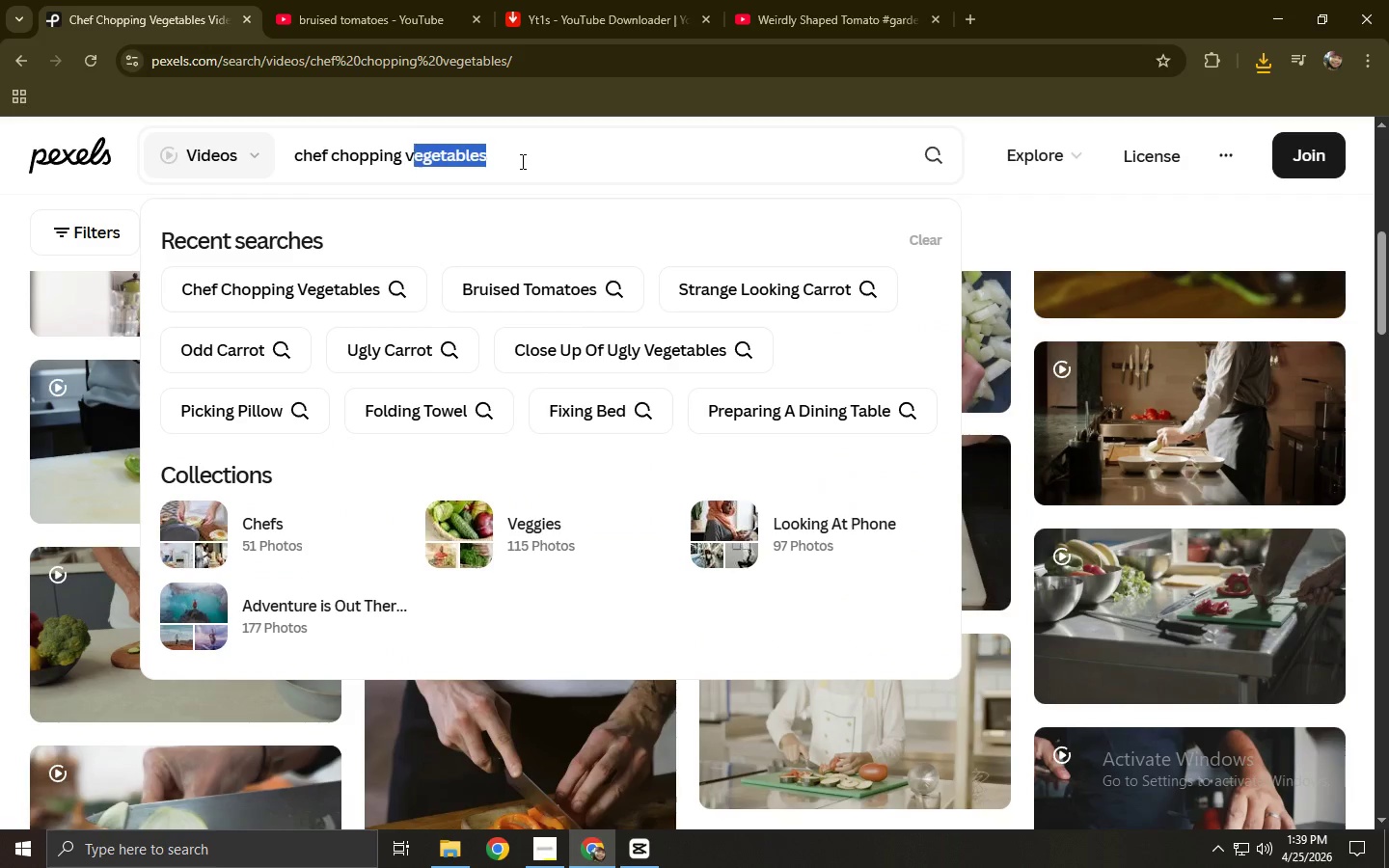 
triple_click([521, 161])
 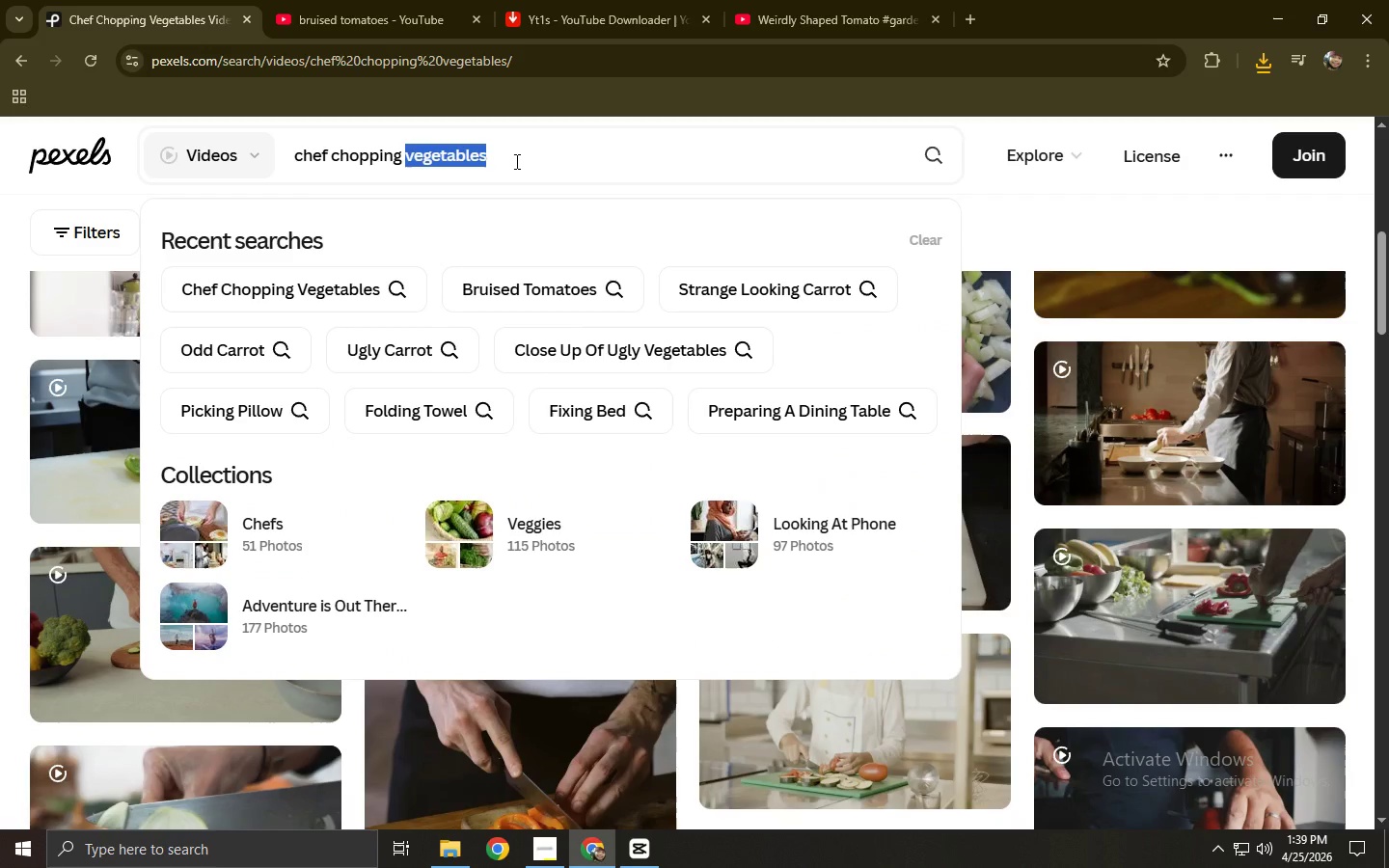 
left_click_drag(start_coordinate=[521, 161], to_coordinate=[425, 165])
 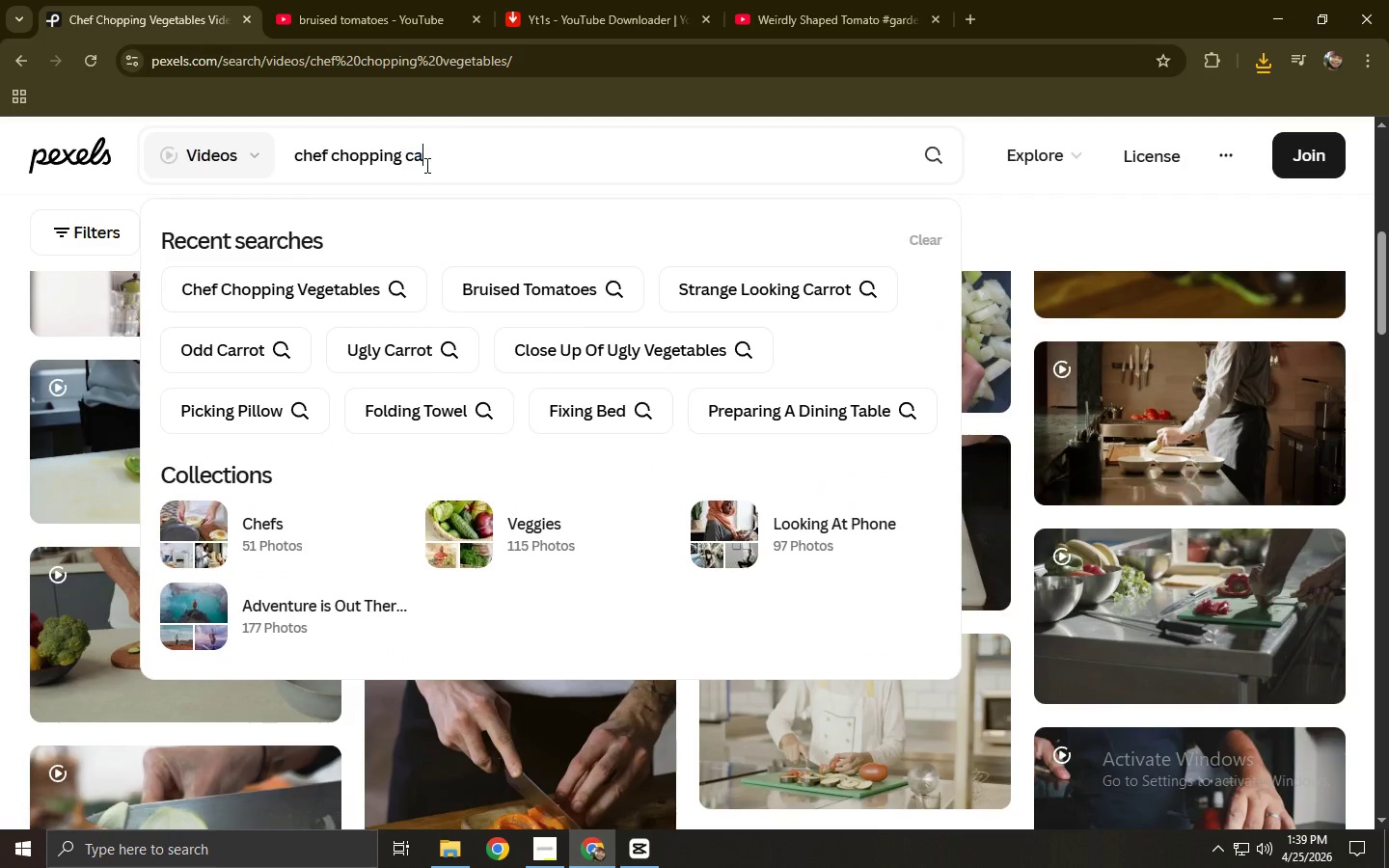 
type(carrot)
 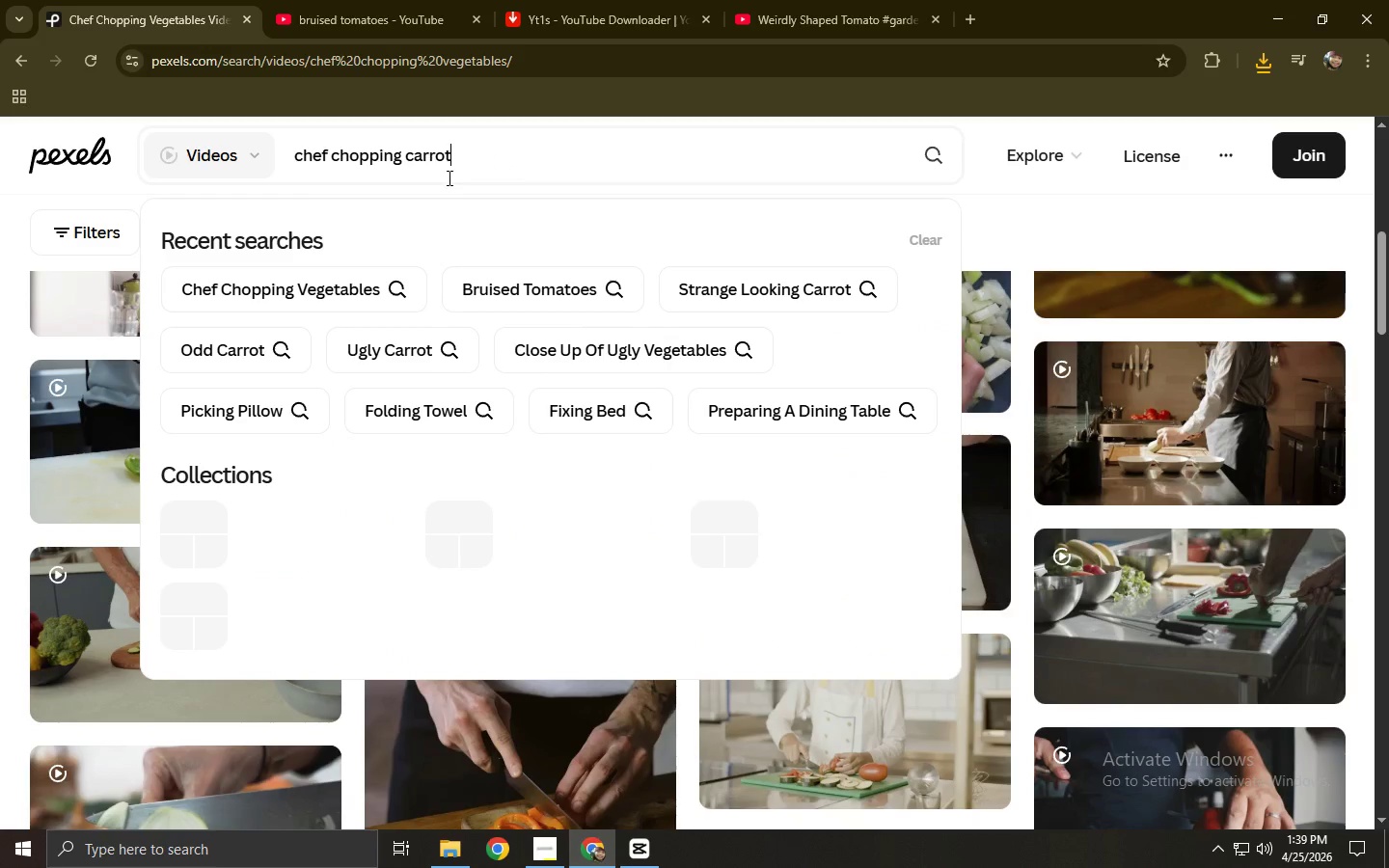 
key(Enter)
 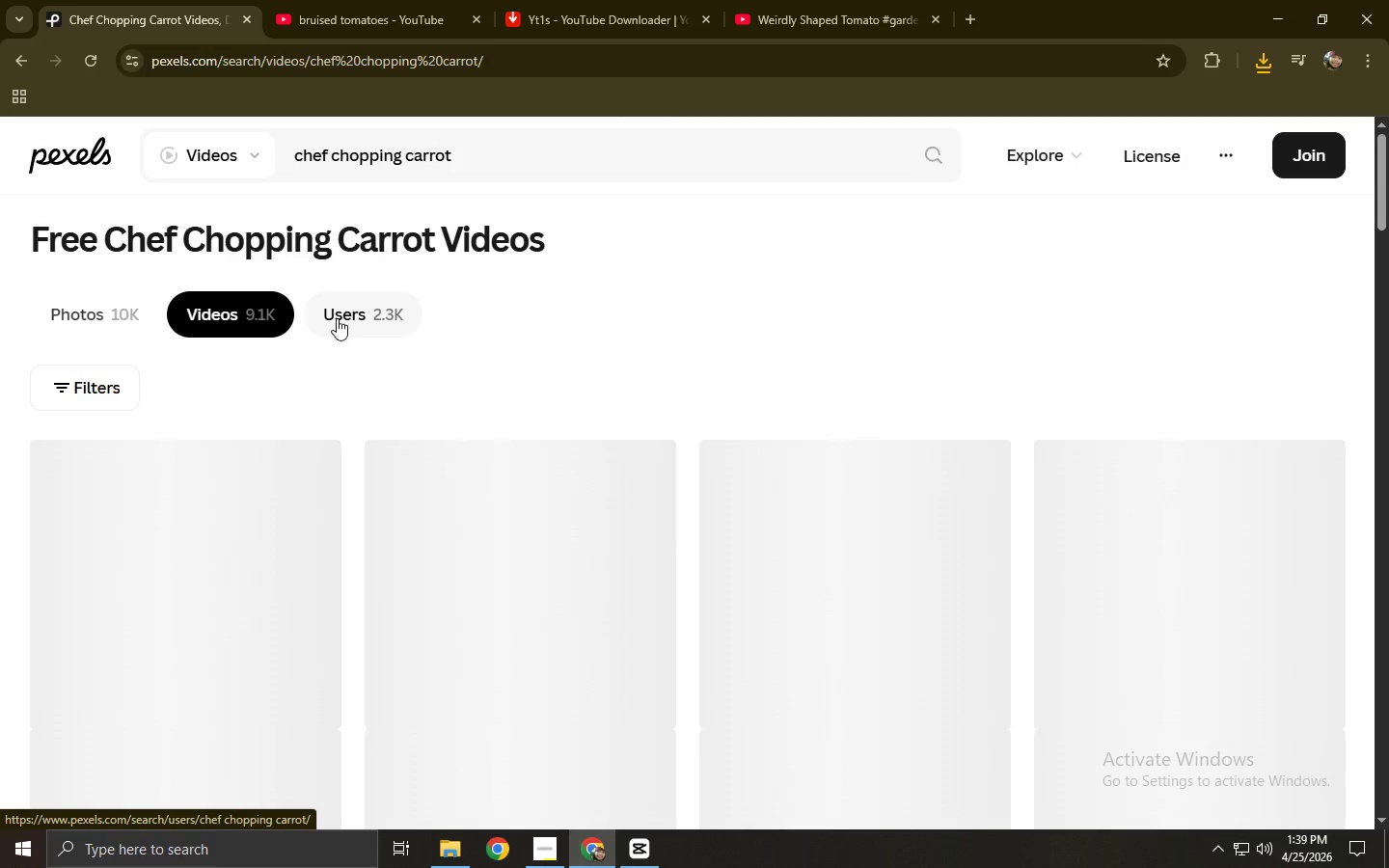 
scroll: coordinate [337, 318], scroll_direction: down, amount: 2.0
 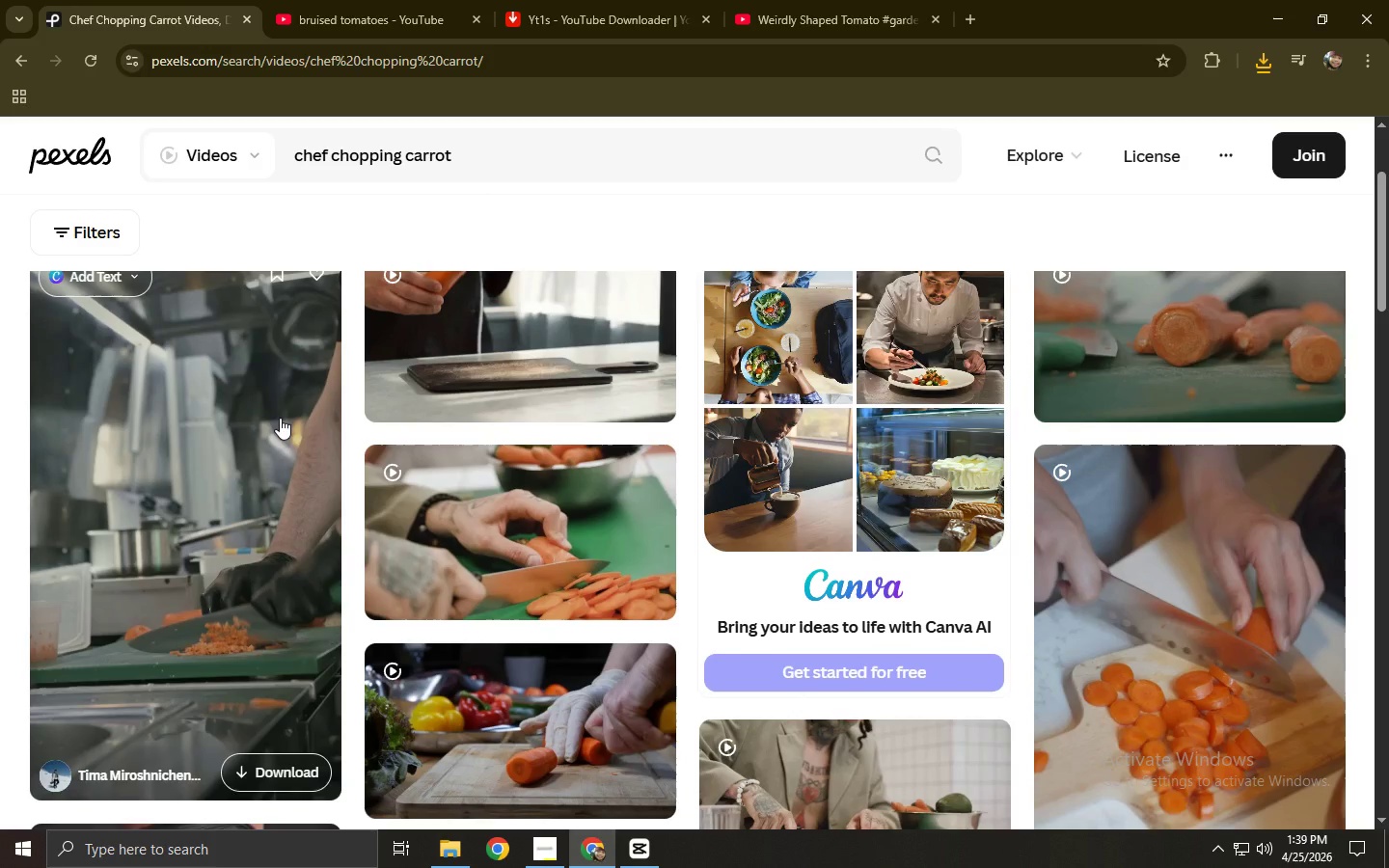 
left_click([268, 414])
 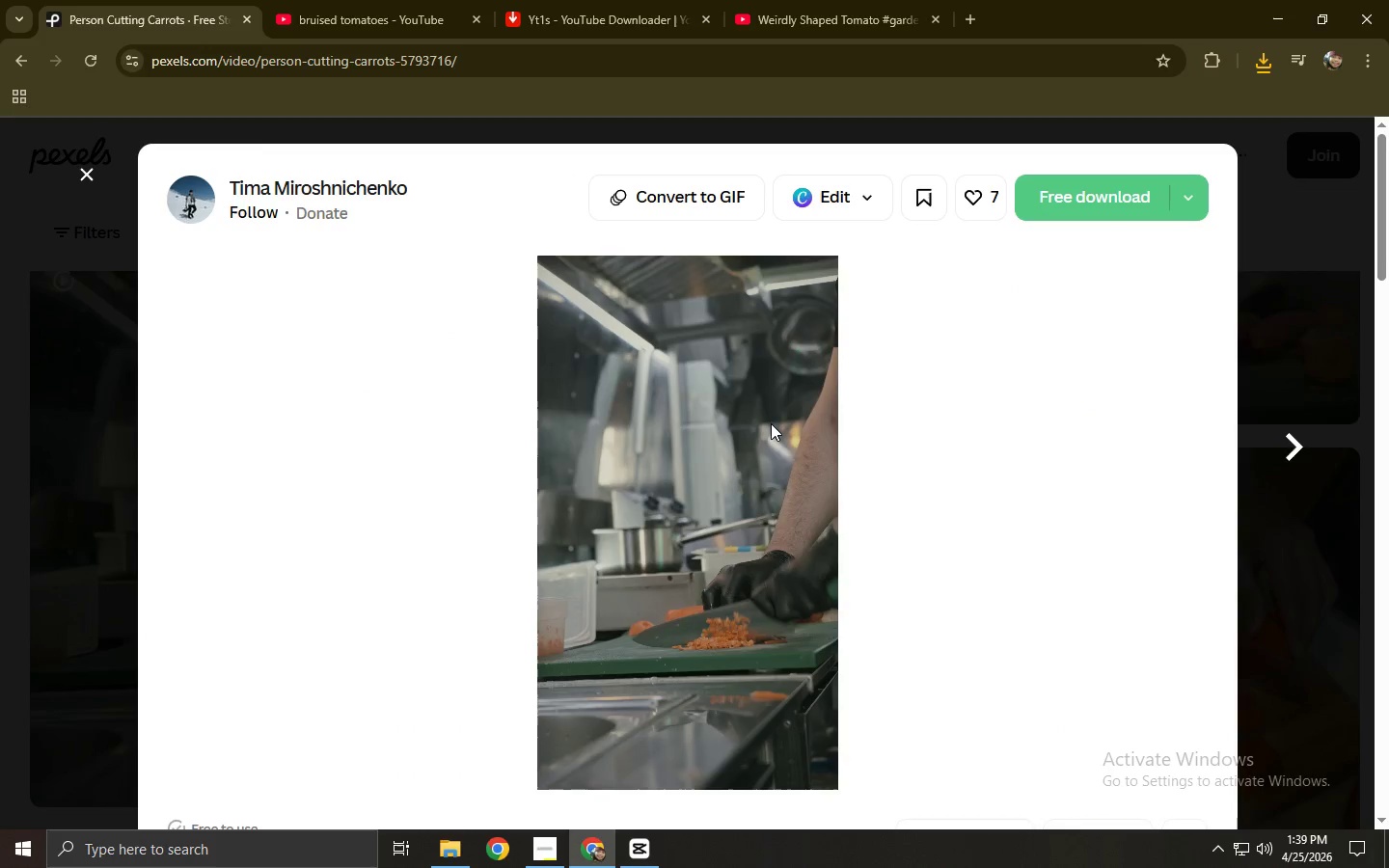 
left_click([0, 528])
 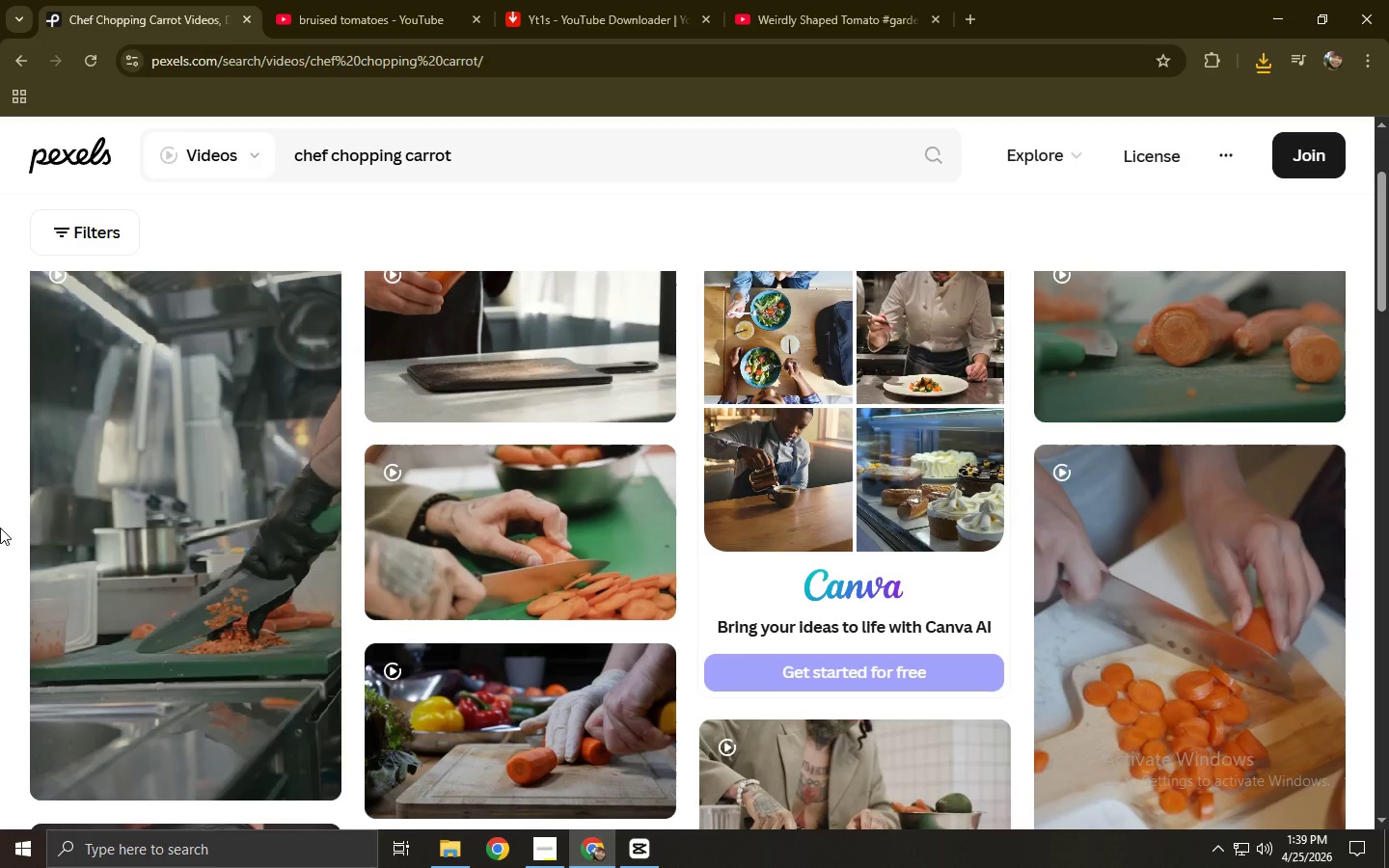 
scroll: coordinate [232, 508], scroll_direction: down, amount: 5.0
 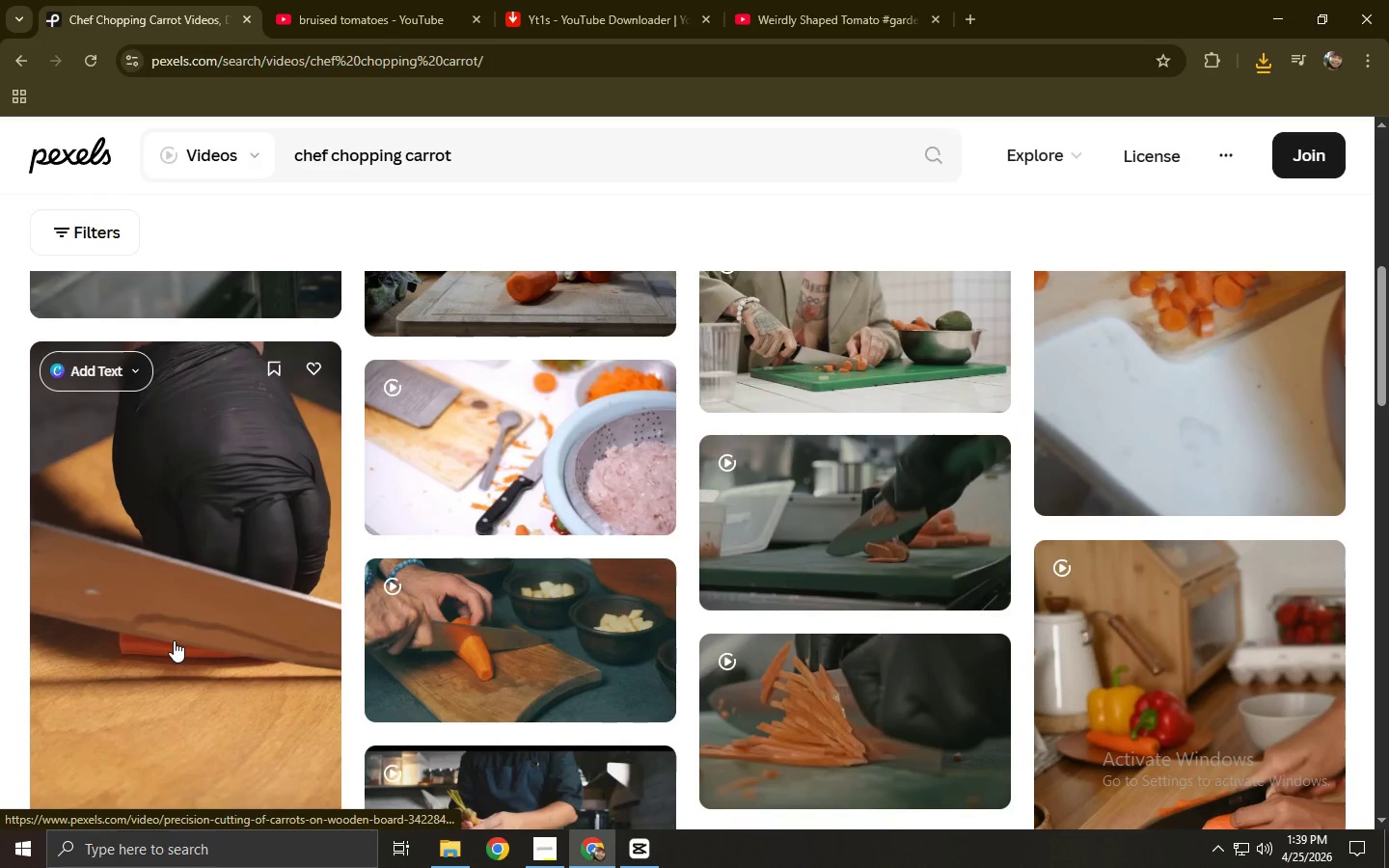 
left_click([177, 637])
 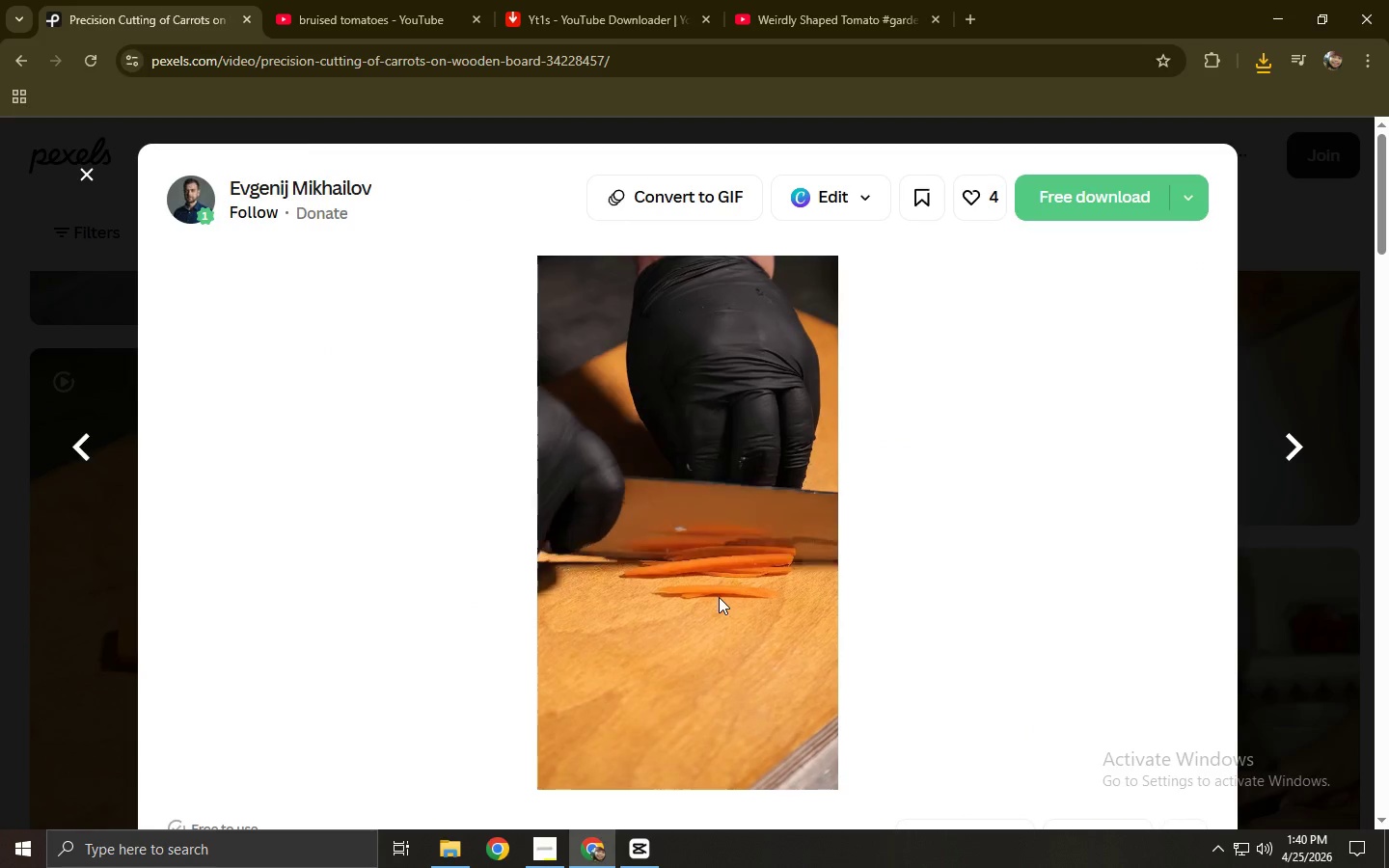 
wait(7.05)
 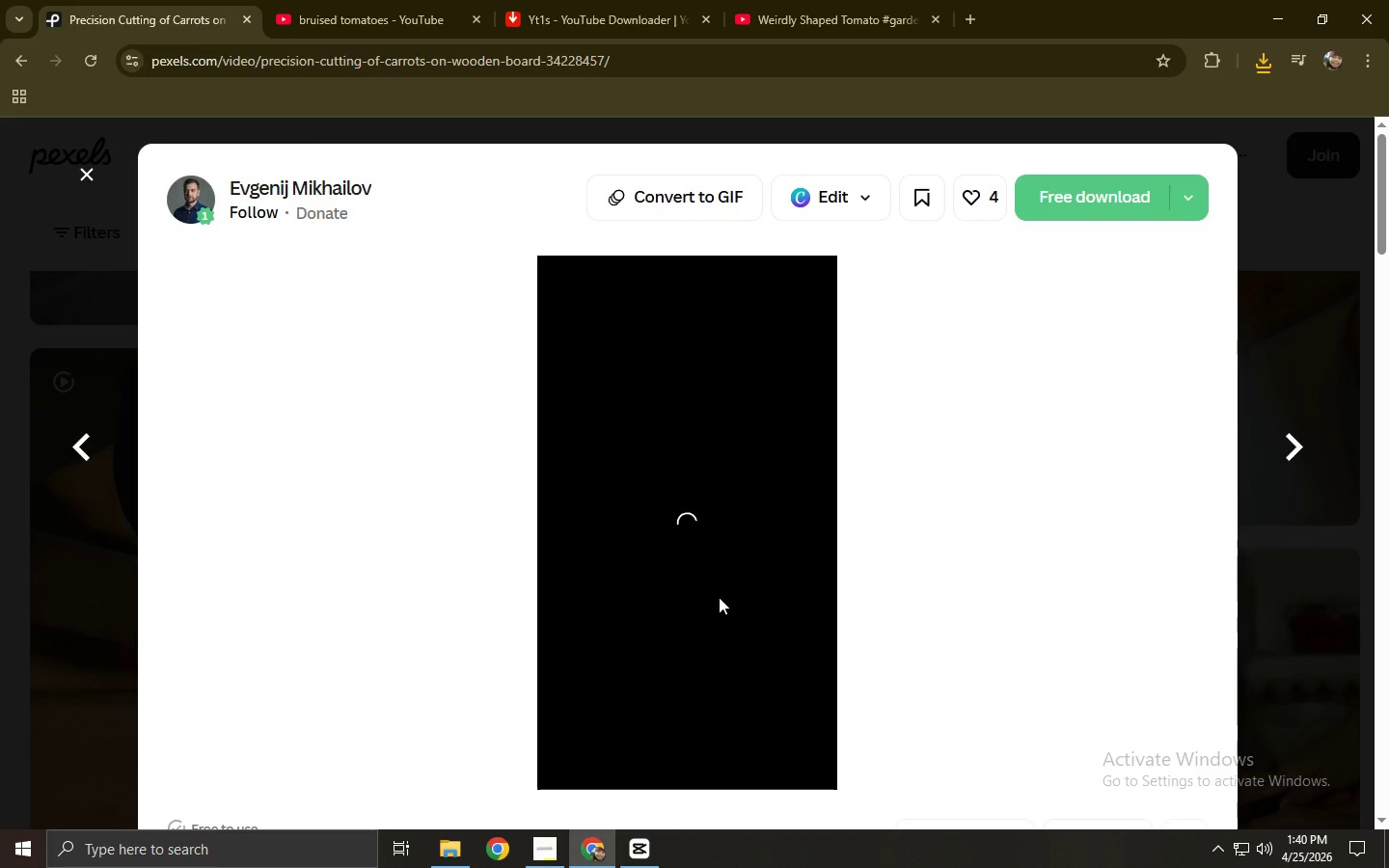 
left_click([1091, 190])
 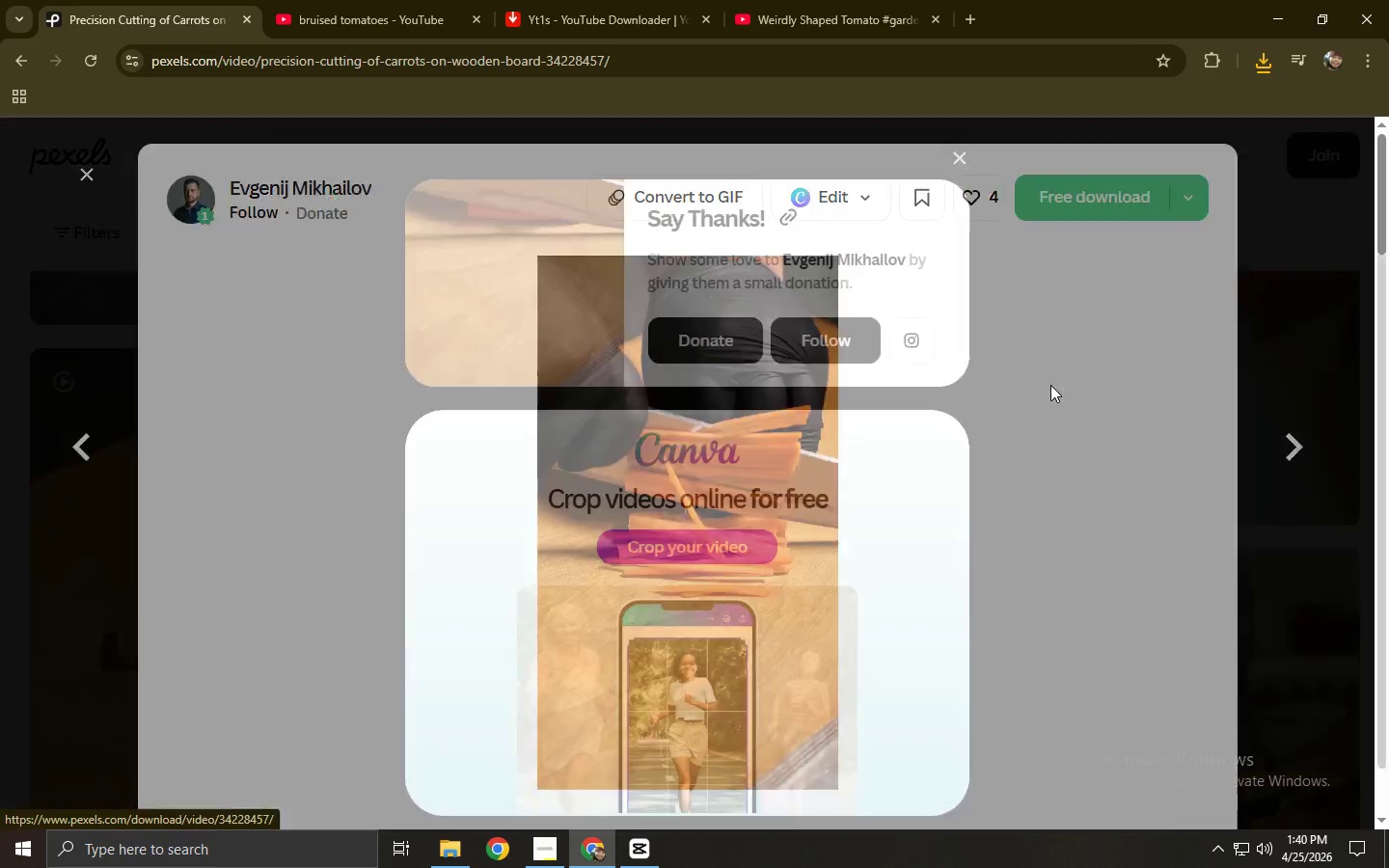 
left_click([1050, 385])
 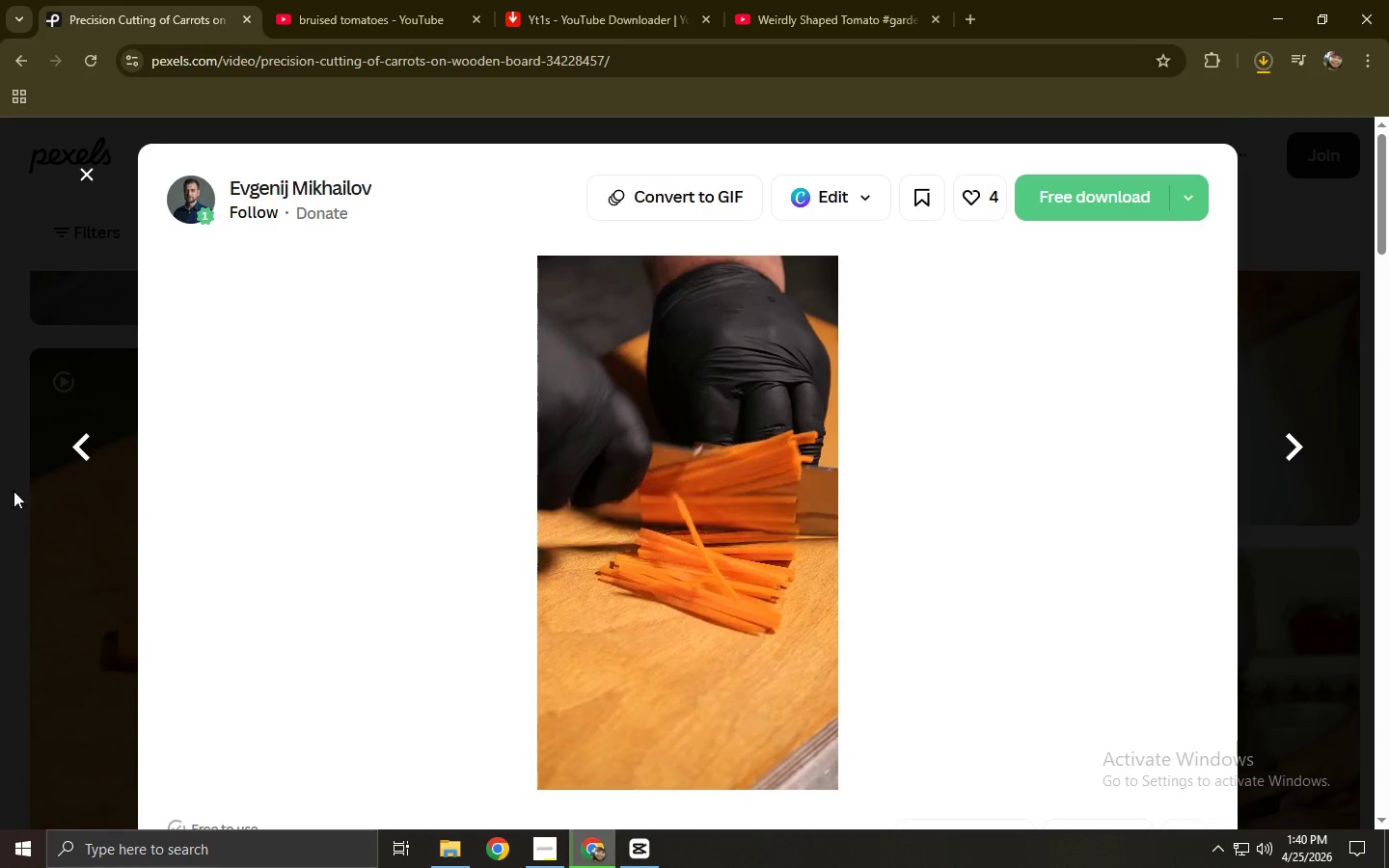 
left_click([0, 489])
 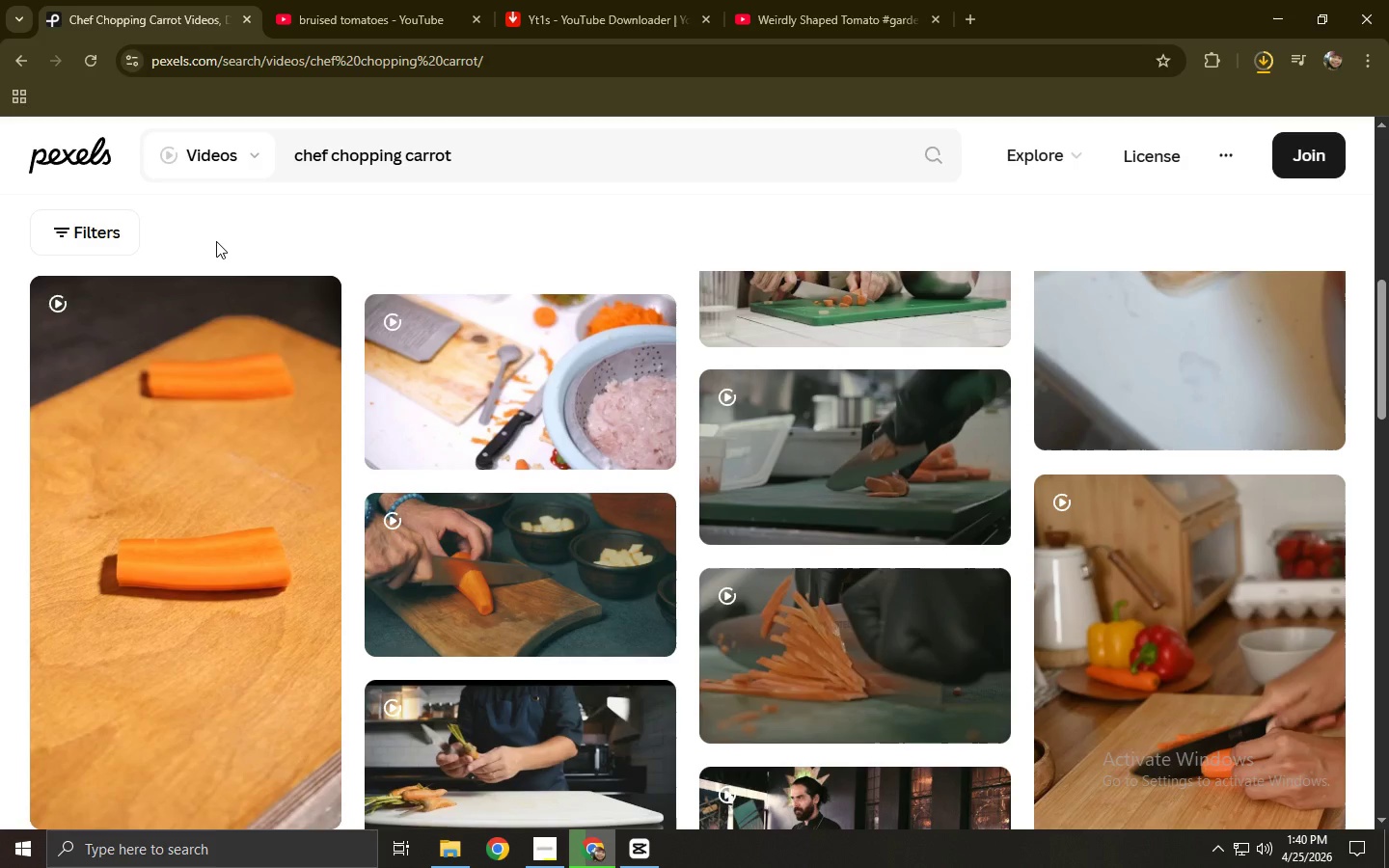 
wait(9.99)
 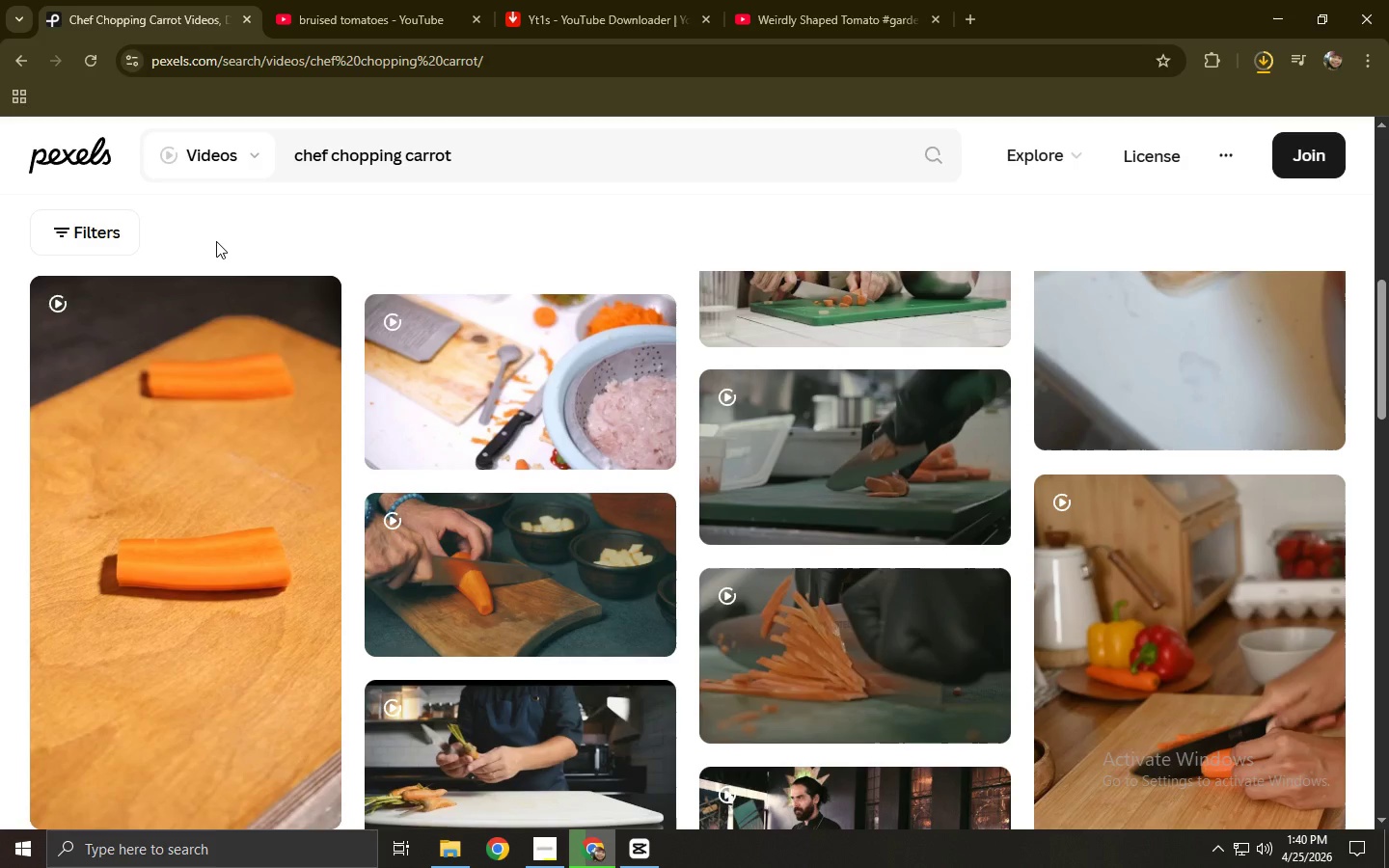 
left_click_drag(start_coordinate=[514, 156], to_coordinate=[286, 164])
 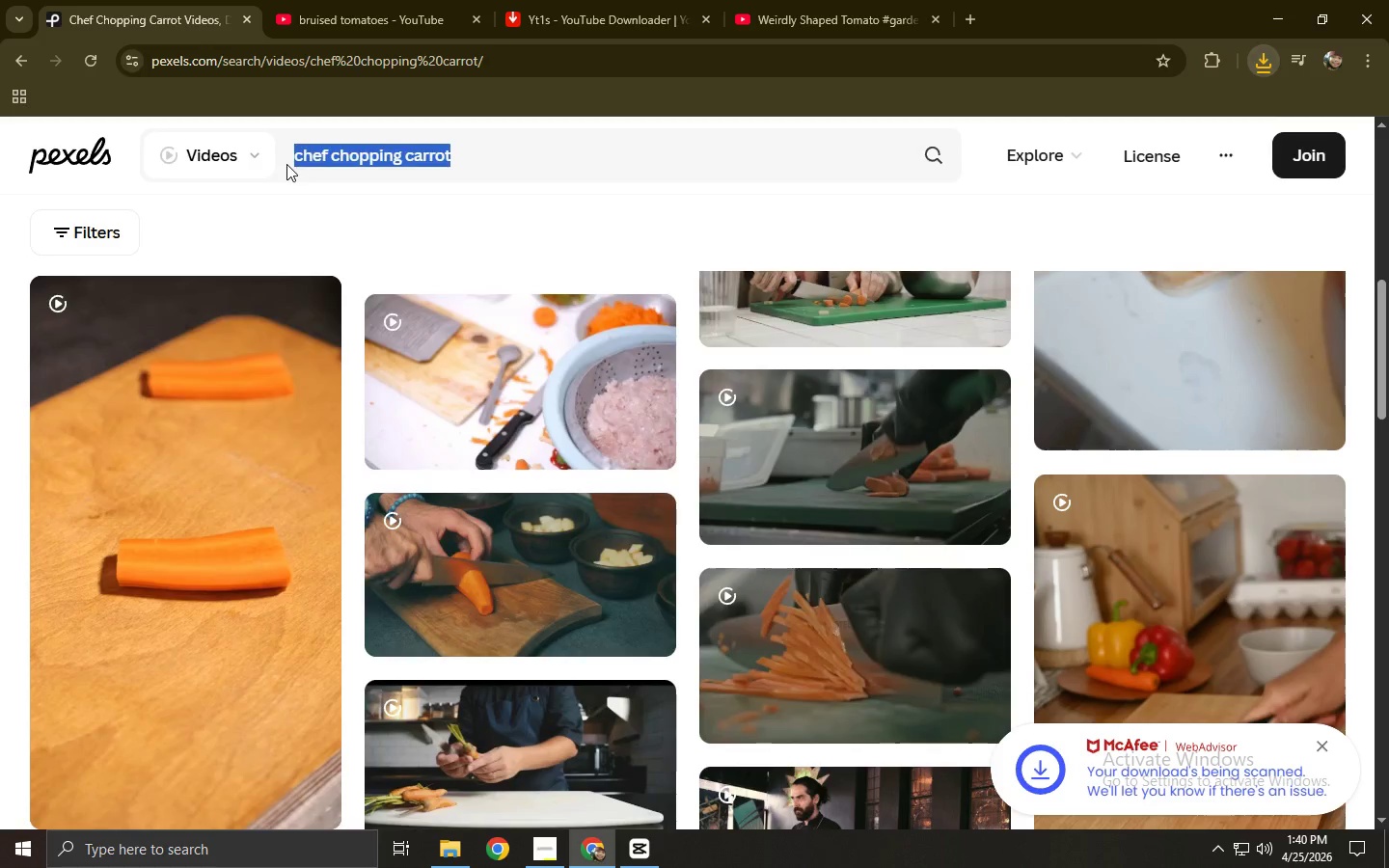 
type(cooking shots)
 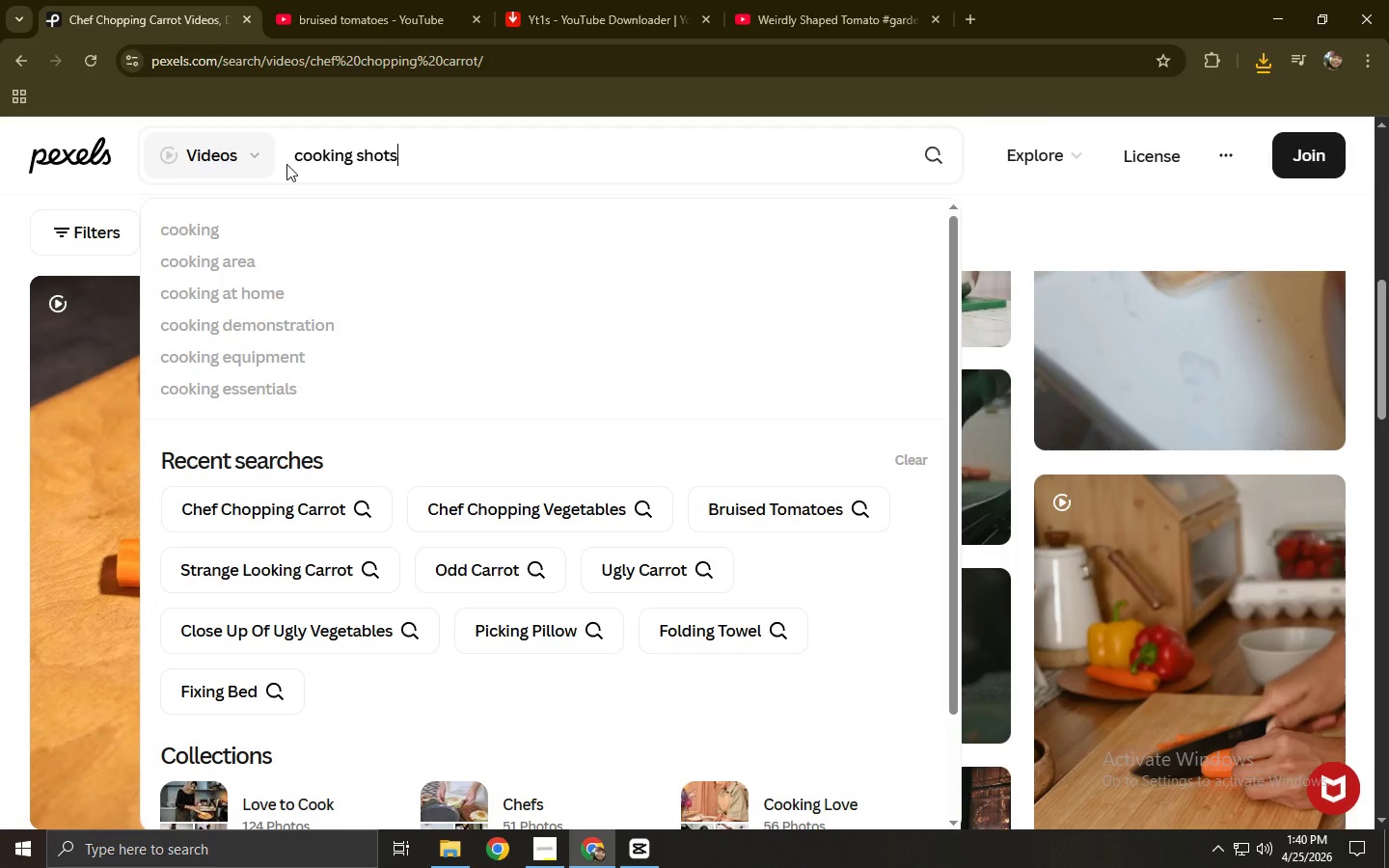 
key(Enter)
 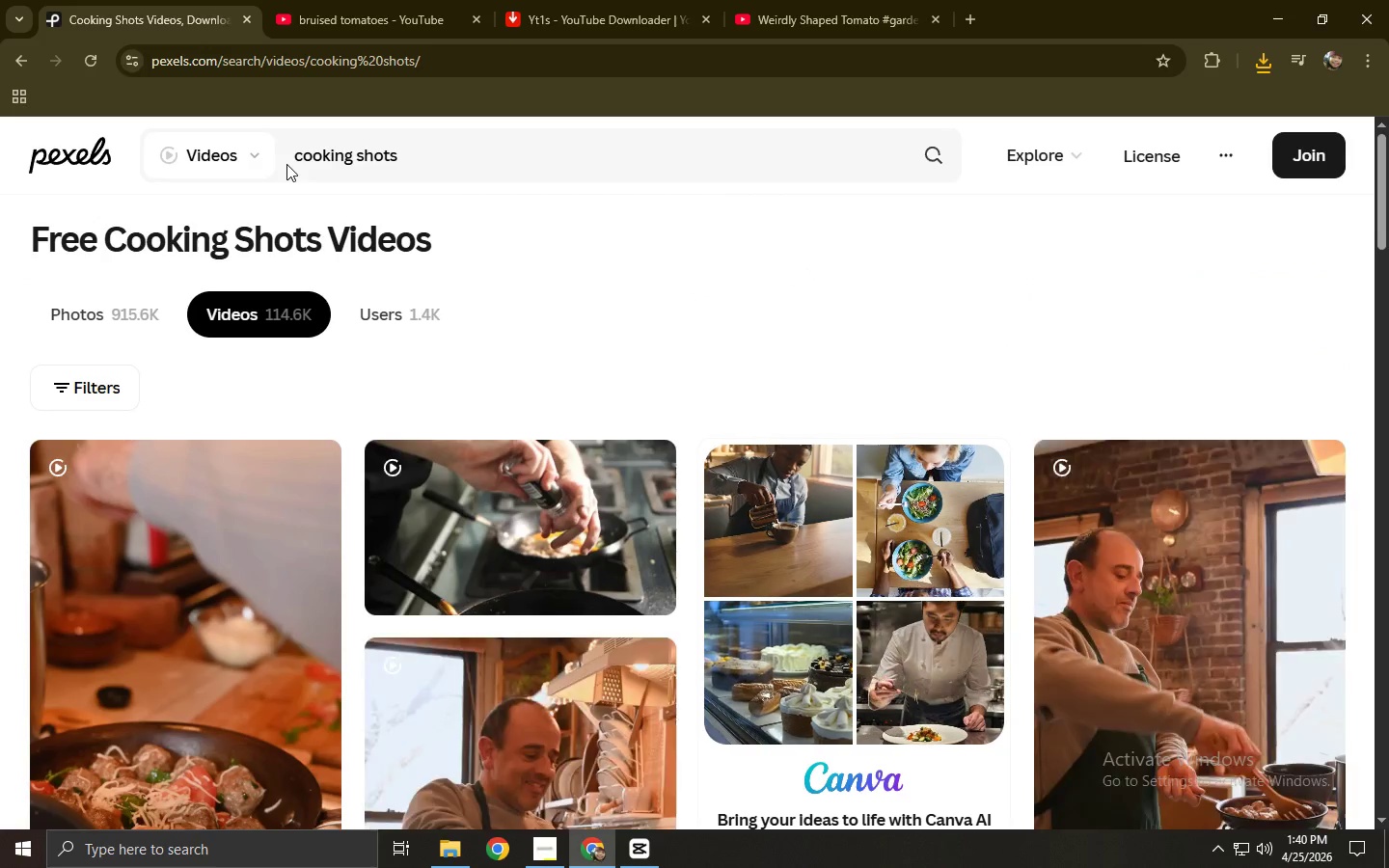 
scroll: coordinate [373, 319], scroll_direction: down, amount: 3.0
 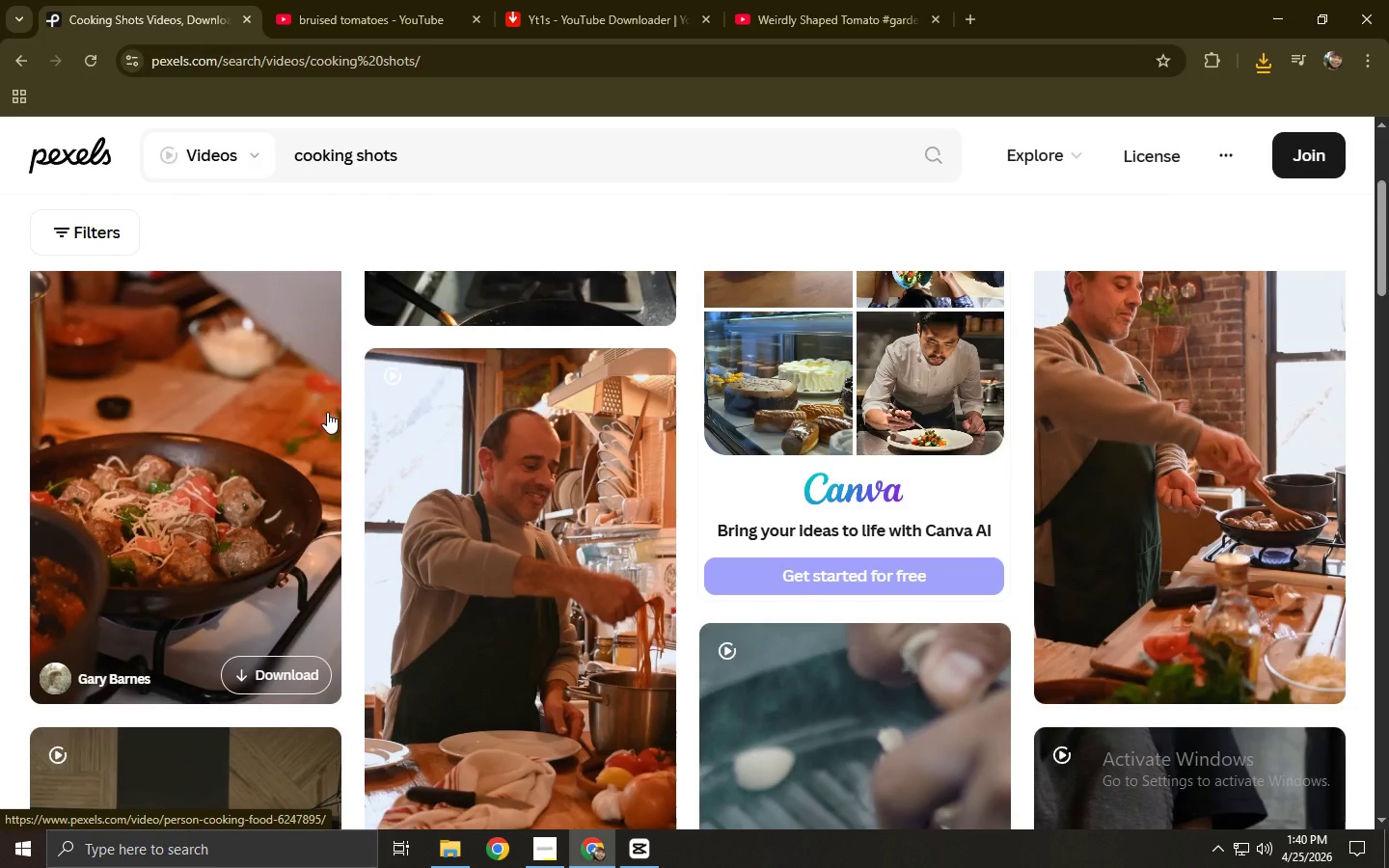 
scroll: coordinate [327, 412], scroll_direction: up, amount: 2.0
 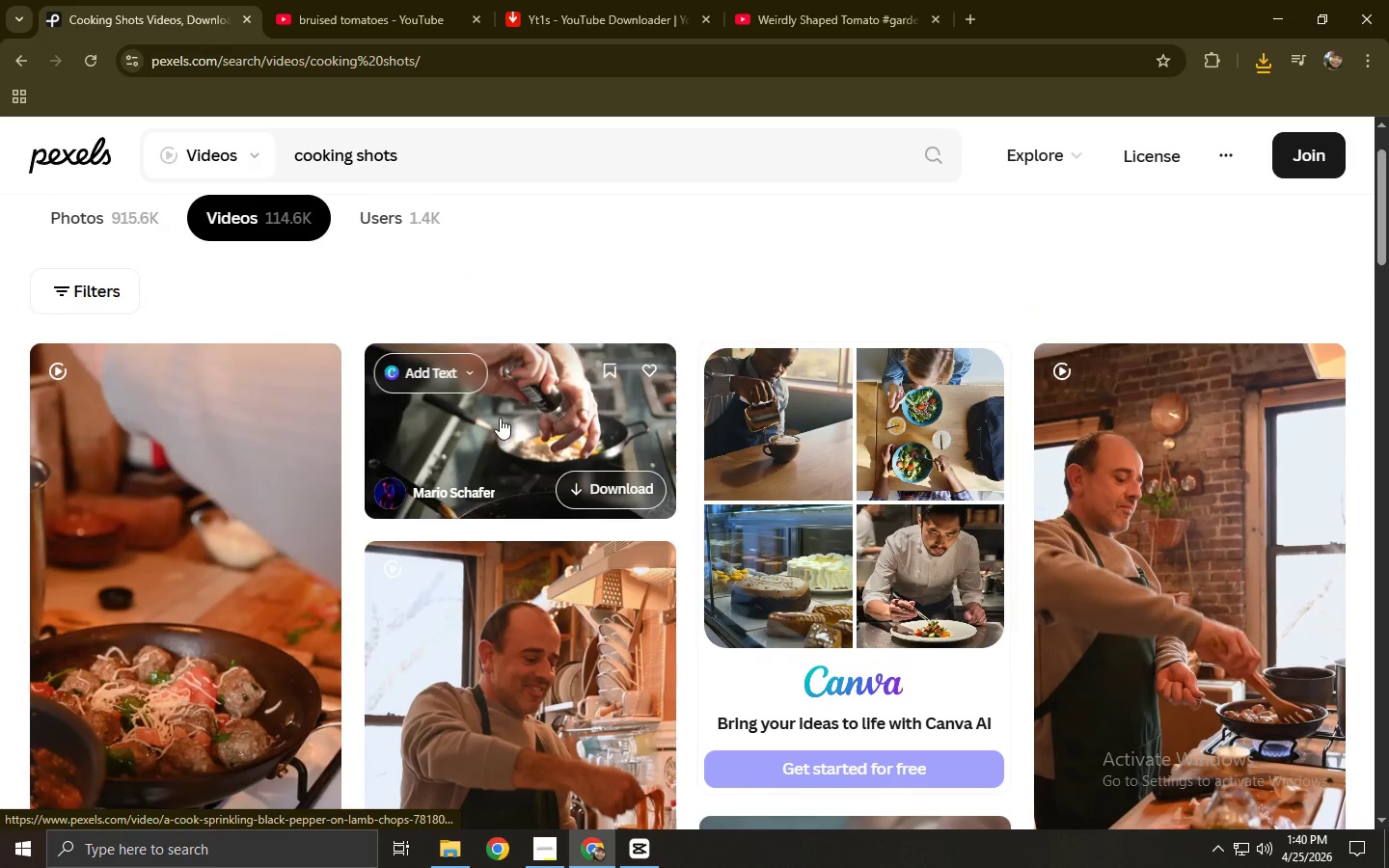 
left_click([517, 411])
 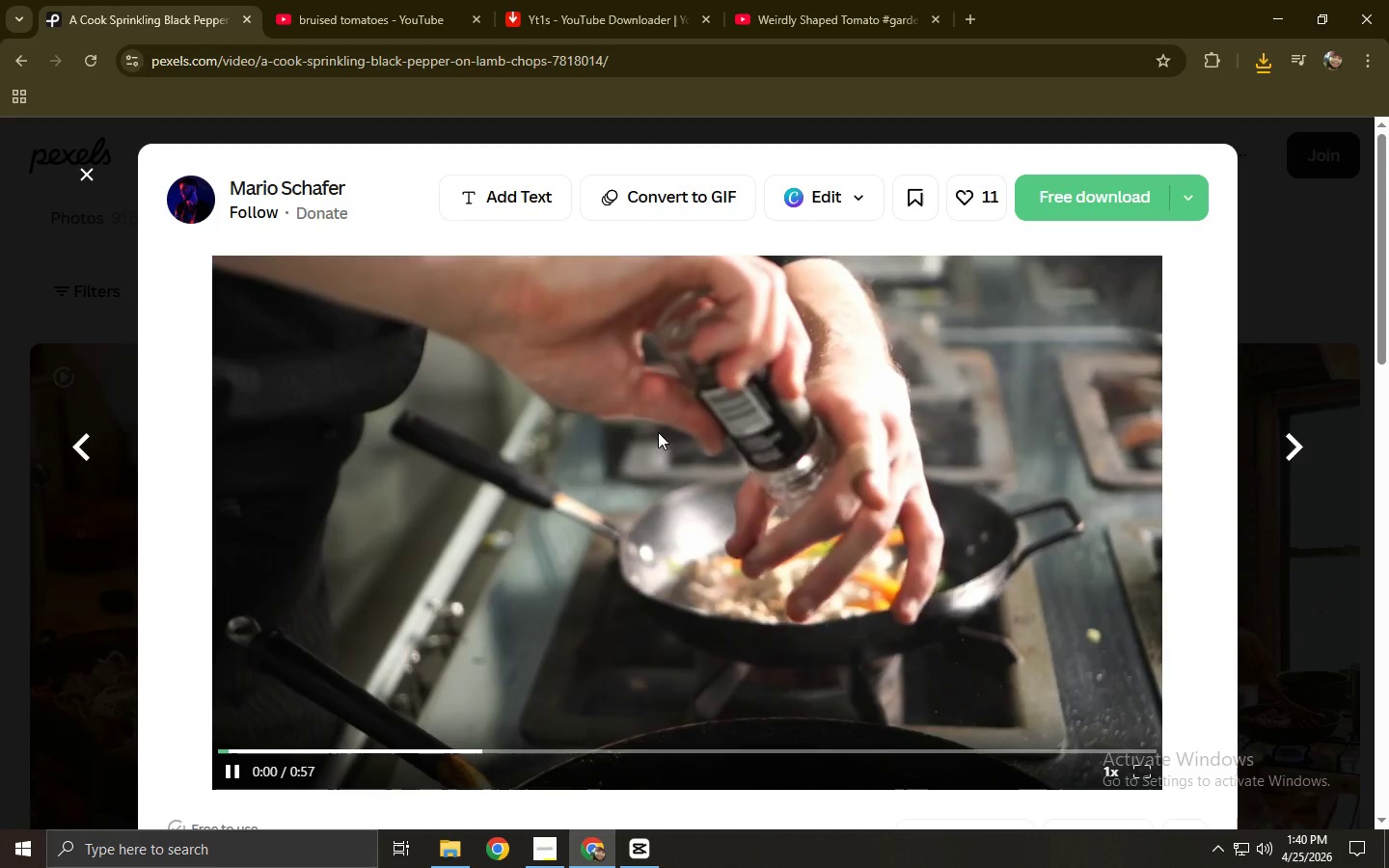 
left_click([476, 747])
 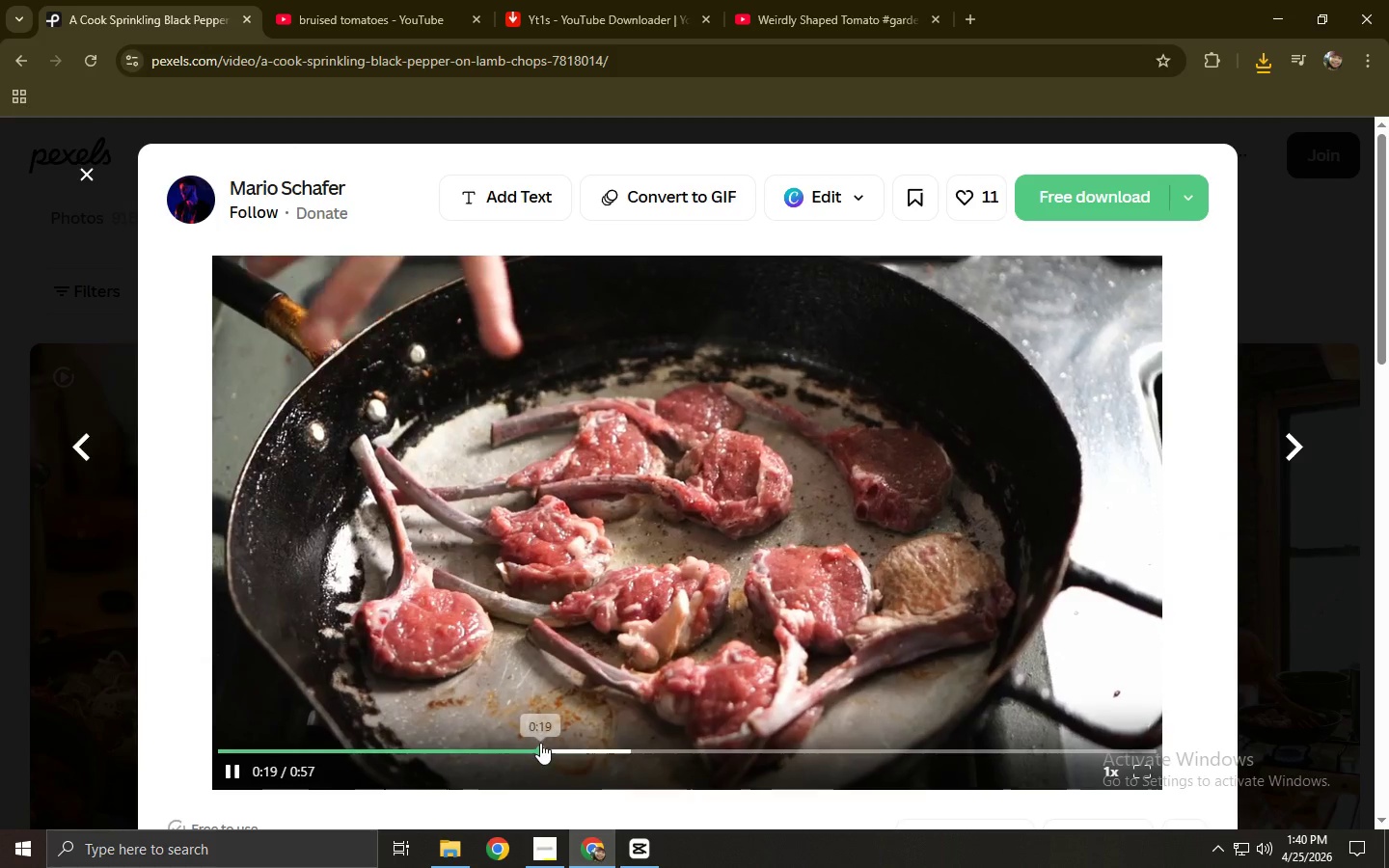 
double_click([624, 750])
 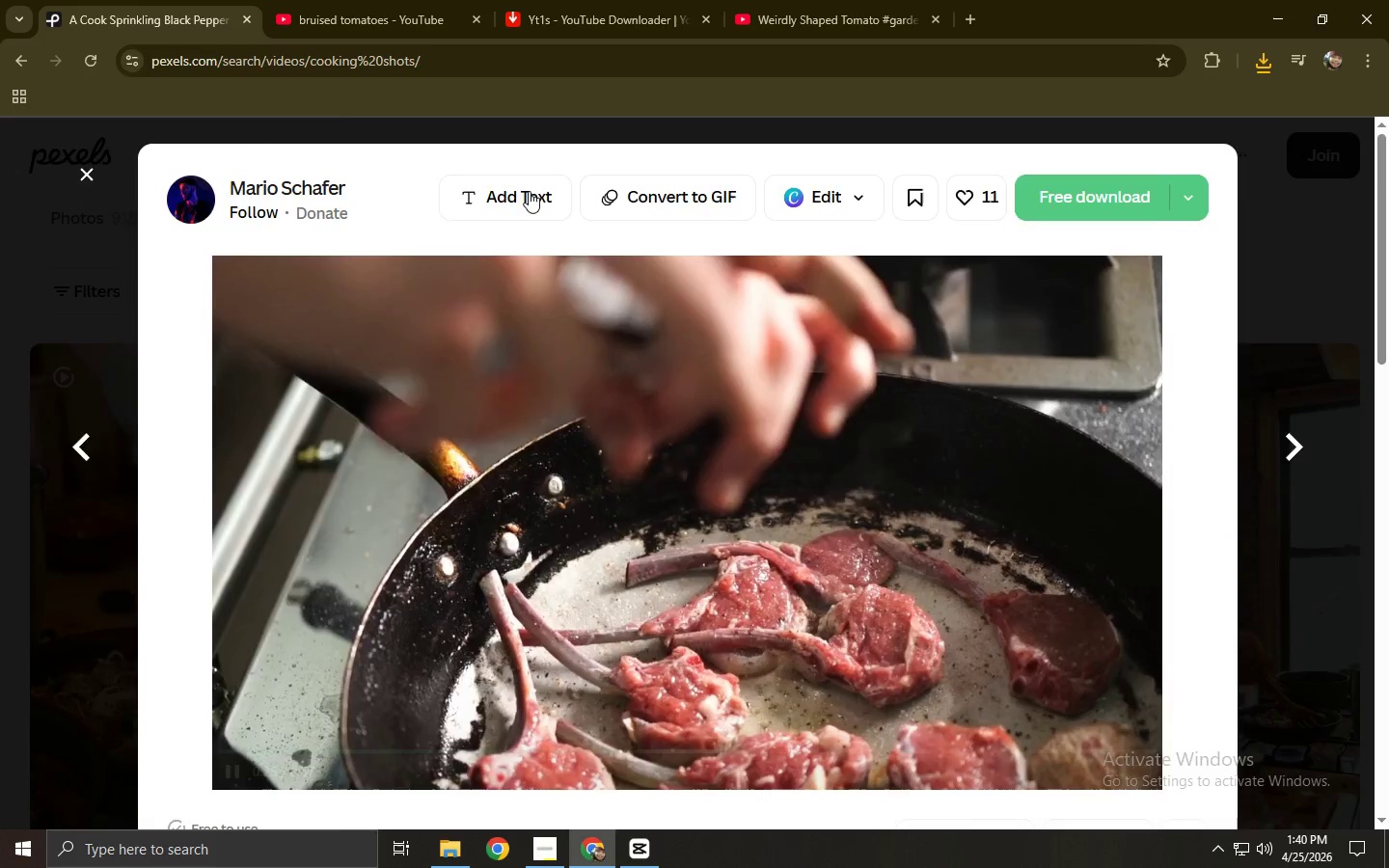 
left_click([531, 160])
 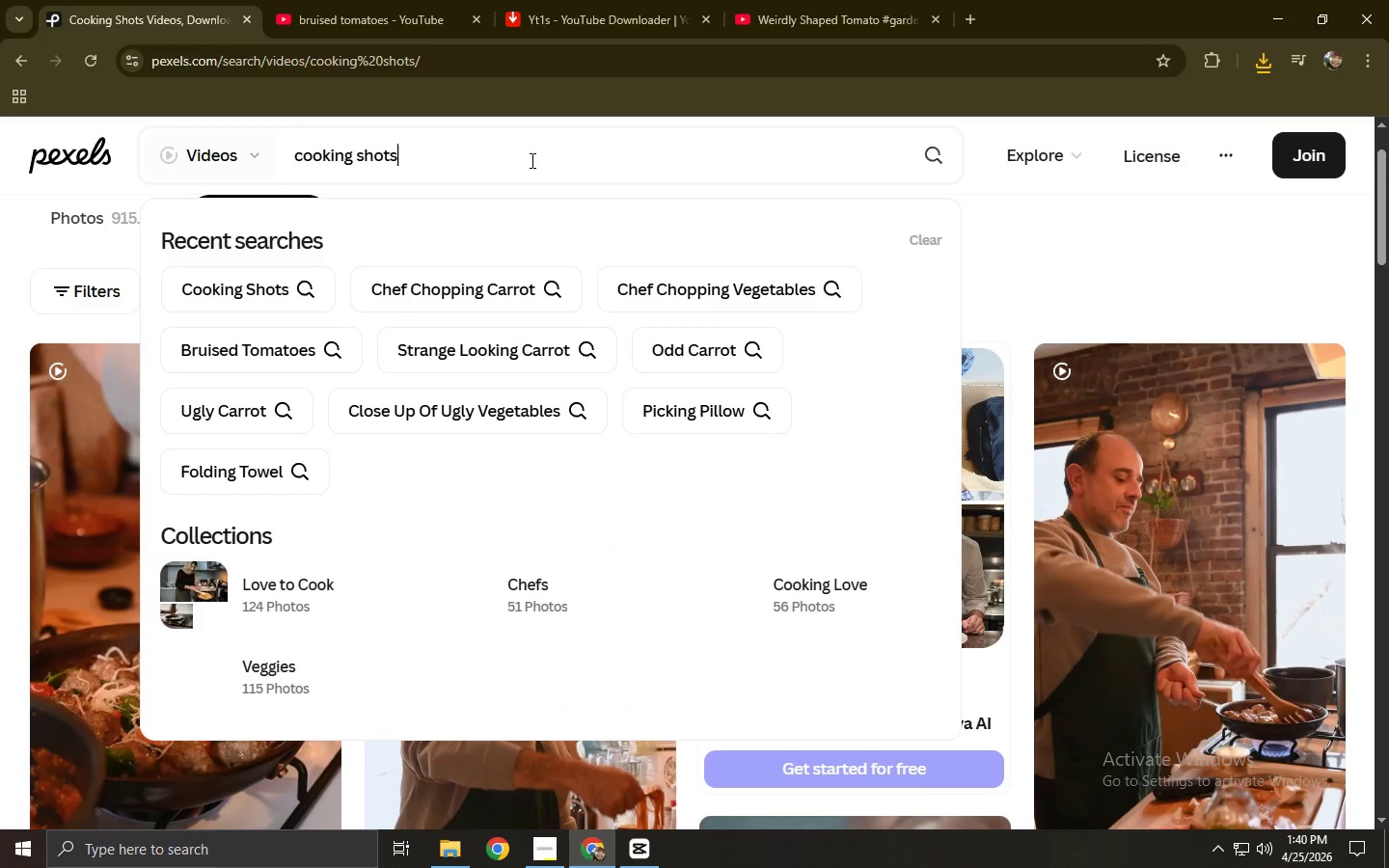 
type( vegerta)
key(Backspace)
key(Backspace)
key(Backspace)
type(table)
 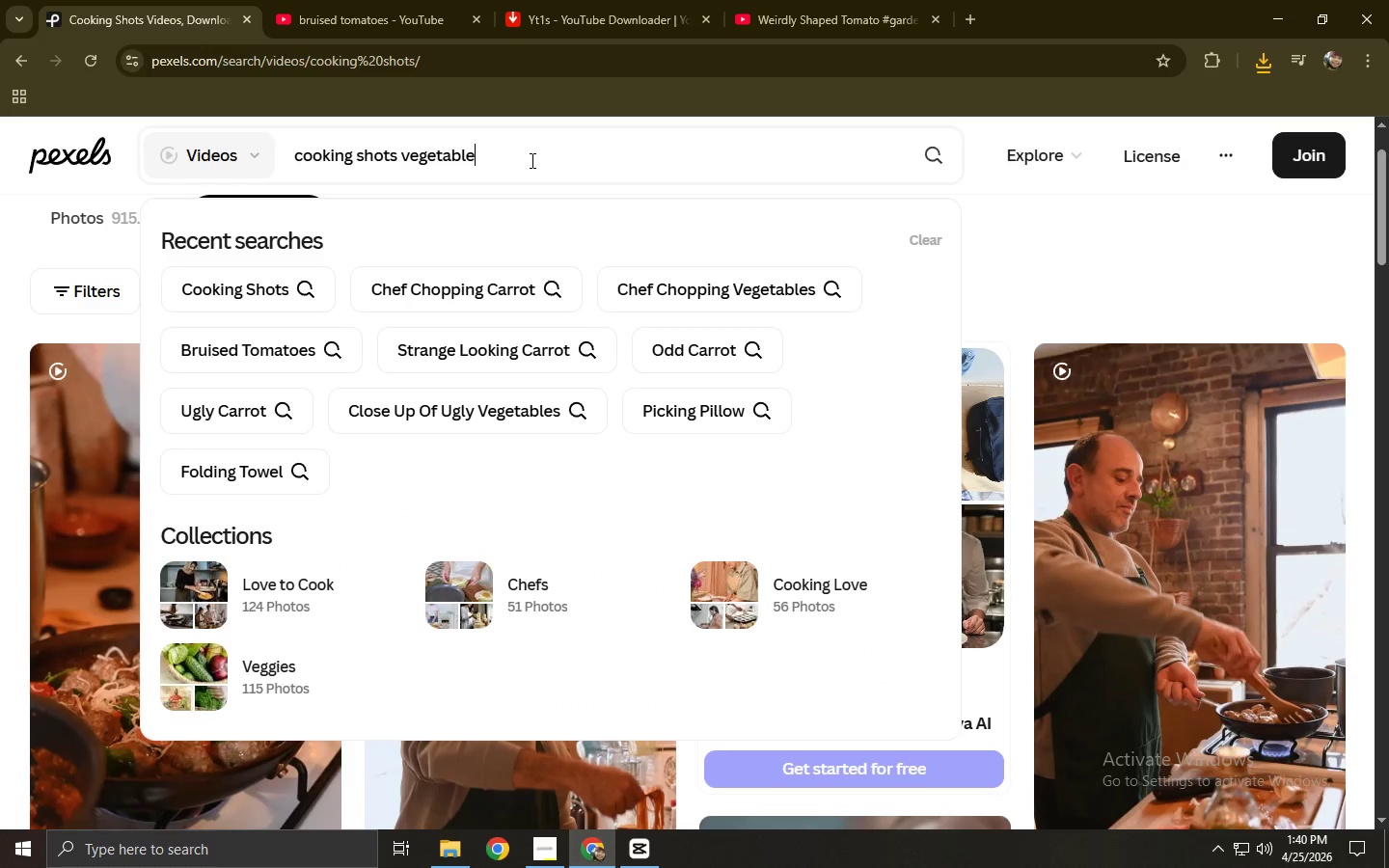 
key(Enter)
 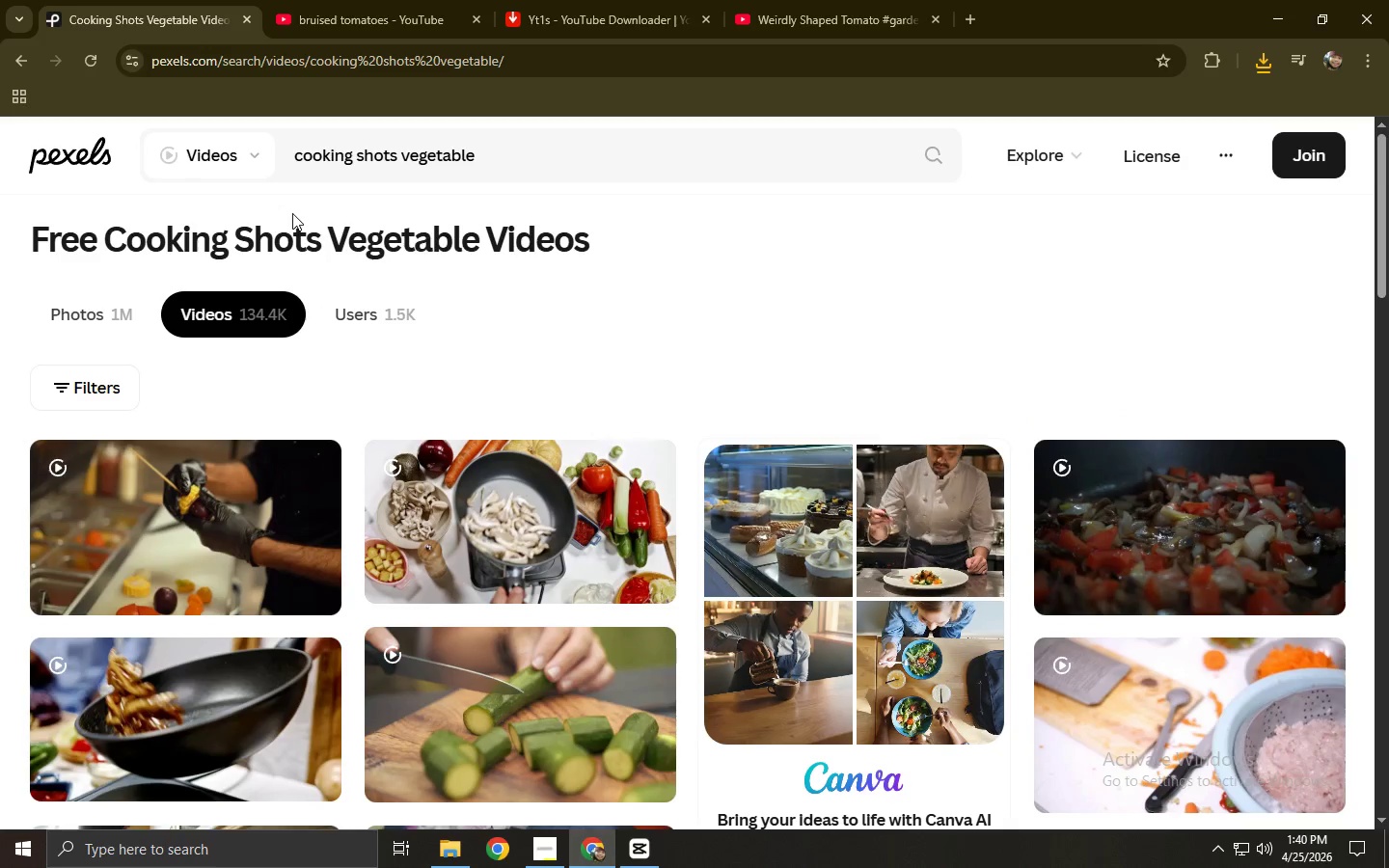 
wait(5.09)
 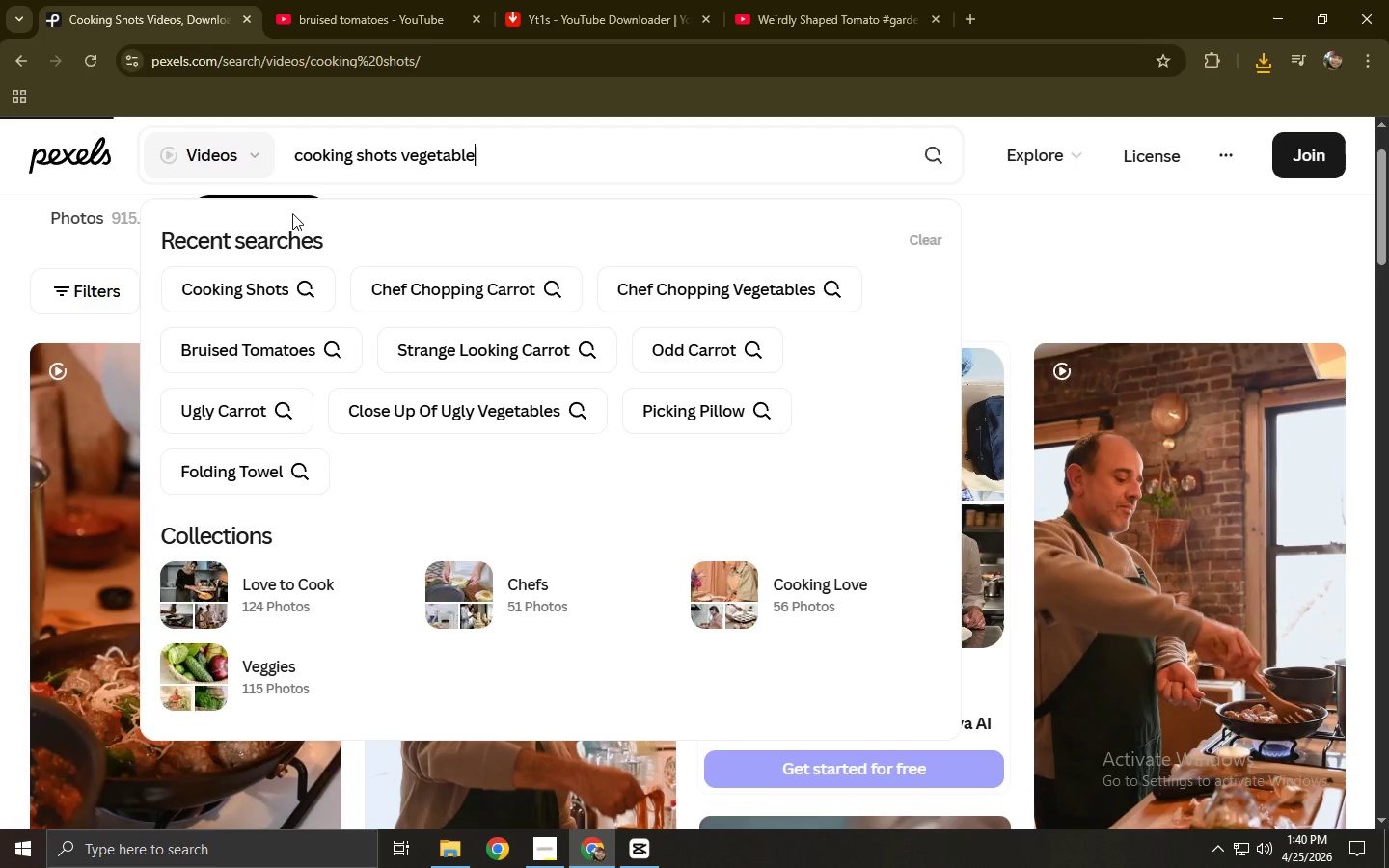 
scroll: coordinate [285, 233], scroll_direction: down, amount: 7.0
 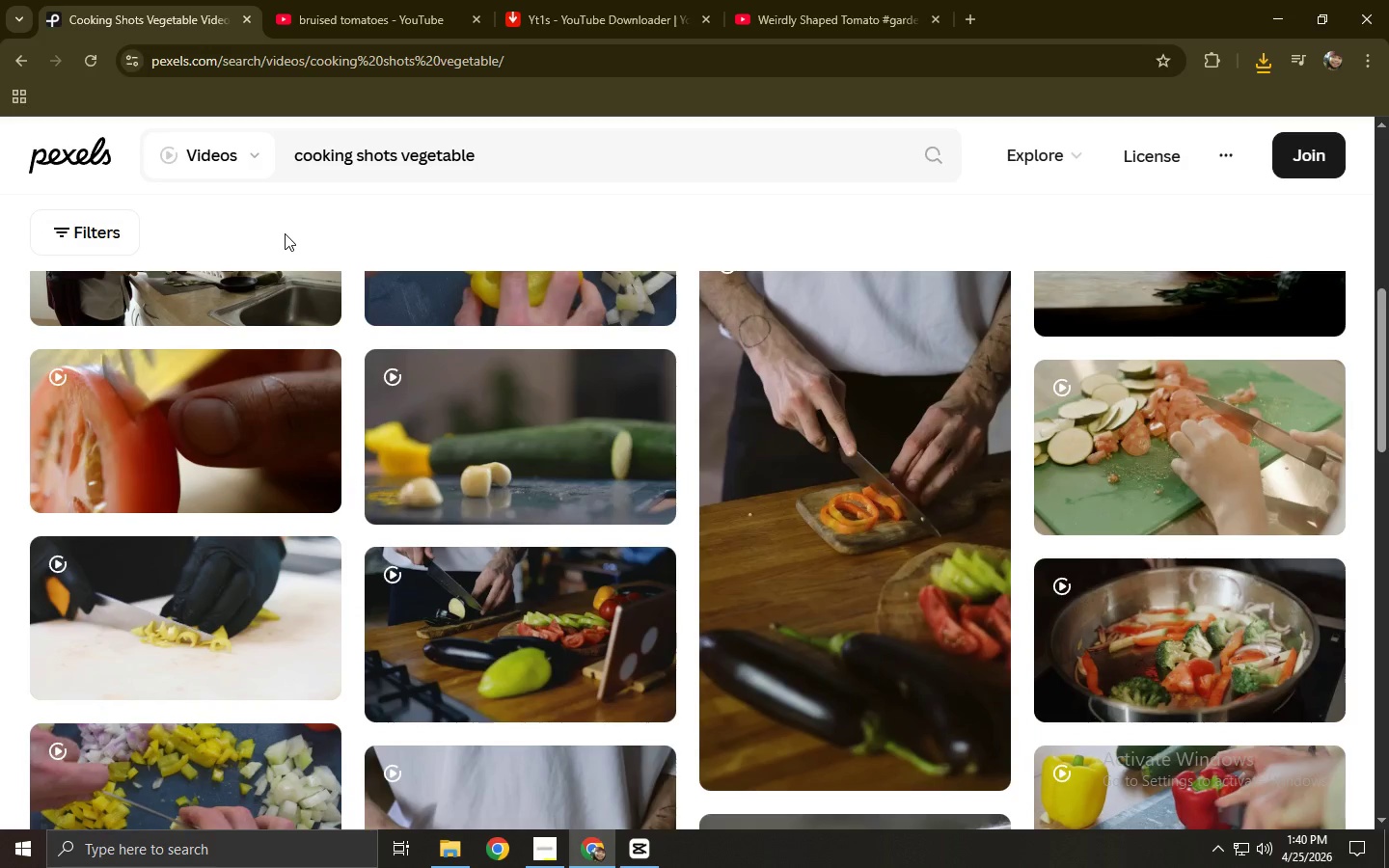 
scroll: coordinate [285, 233], scroll_direction: up, amount: 8.0
 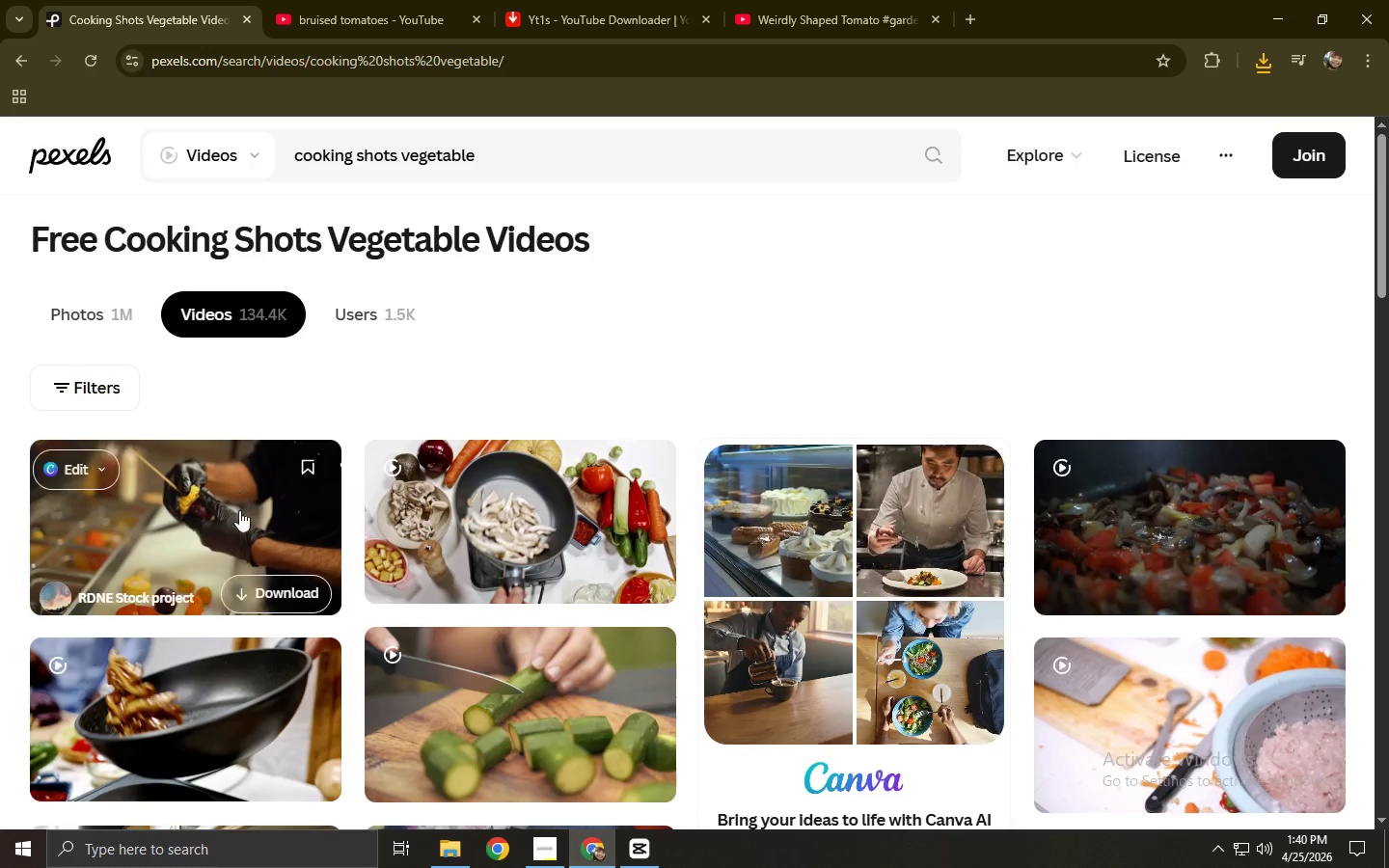 
left_click([167, 696])
 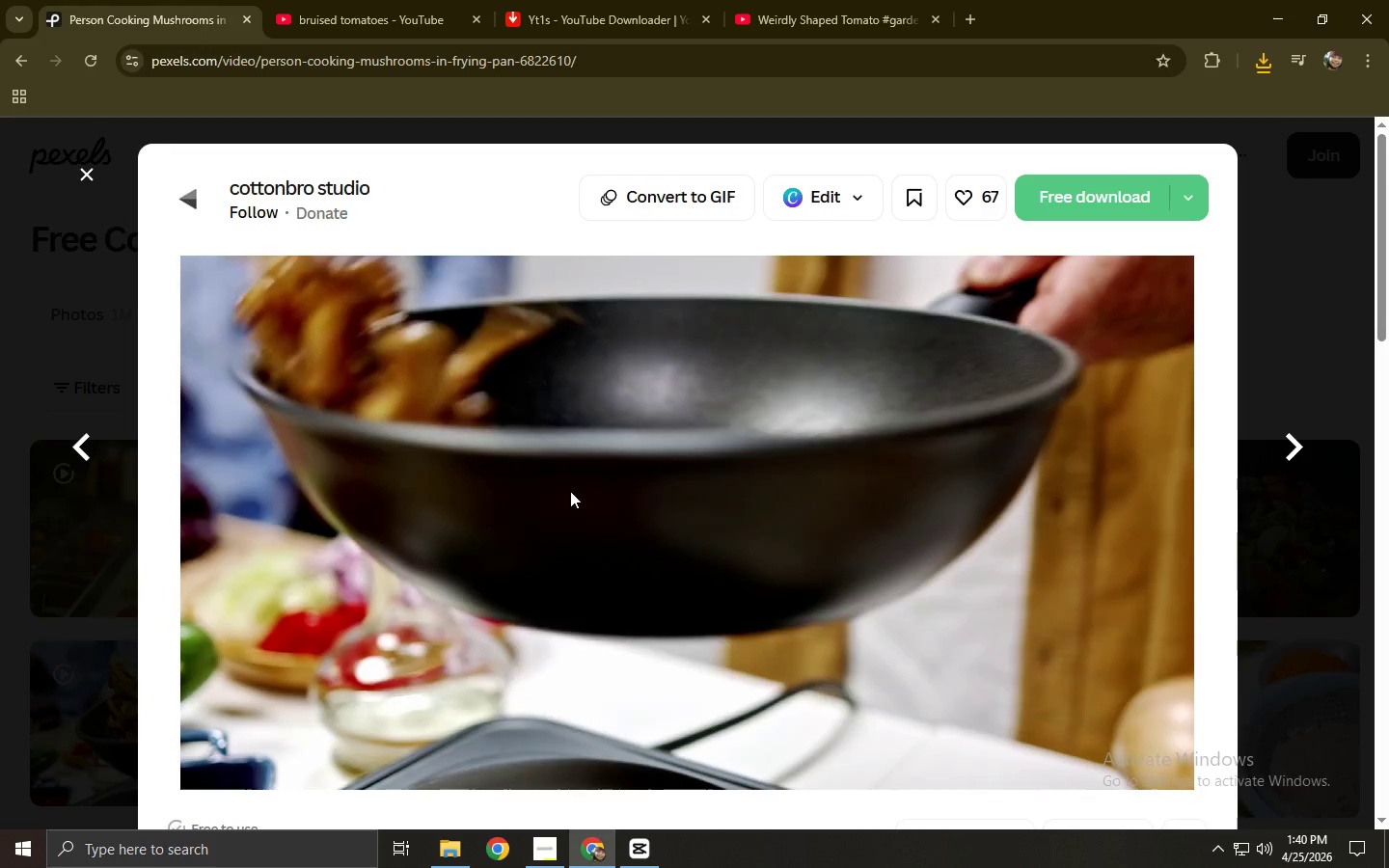 
wait(5.14)
 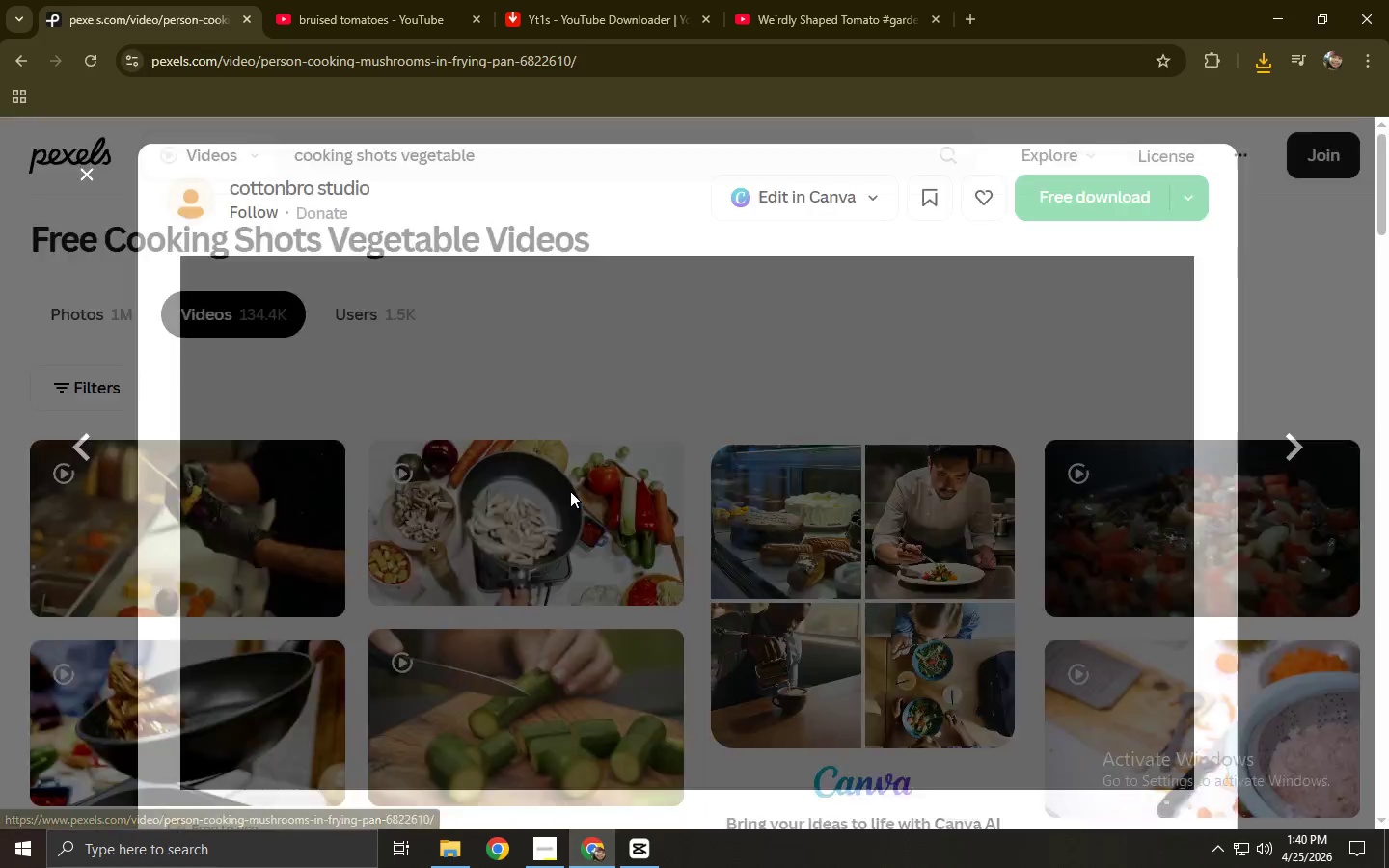 
scroll: coordinate [17, 480], scroll_direction: down, amount: 21.0
 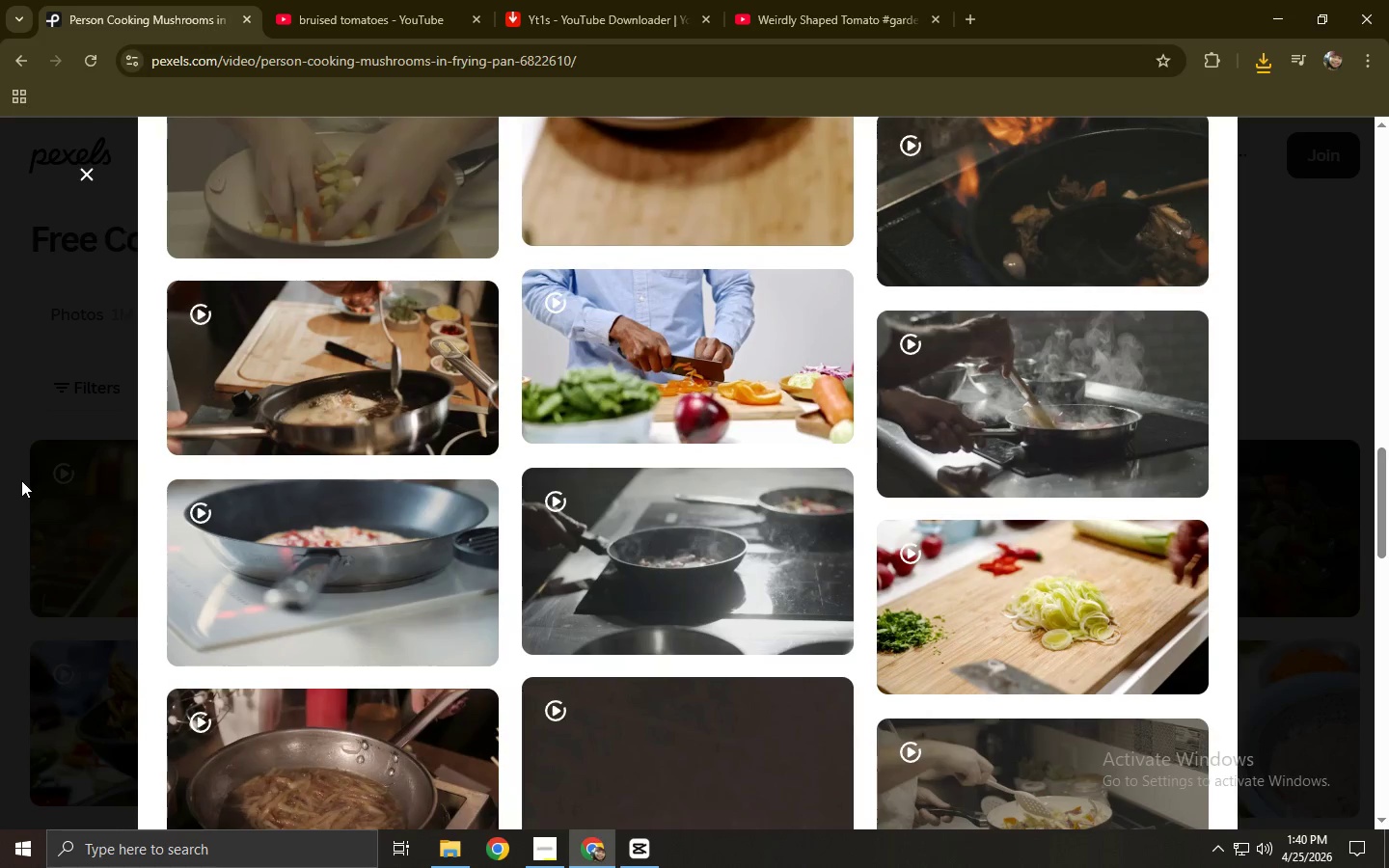 
scroll: coordinate [23, 483], scroll_direction: down, amount: 6.0
 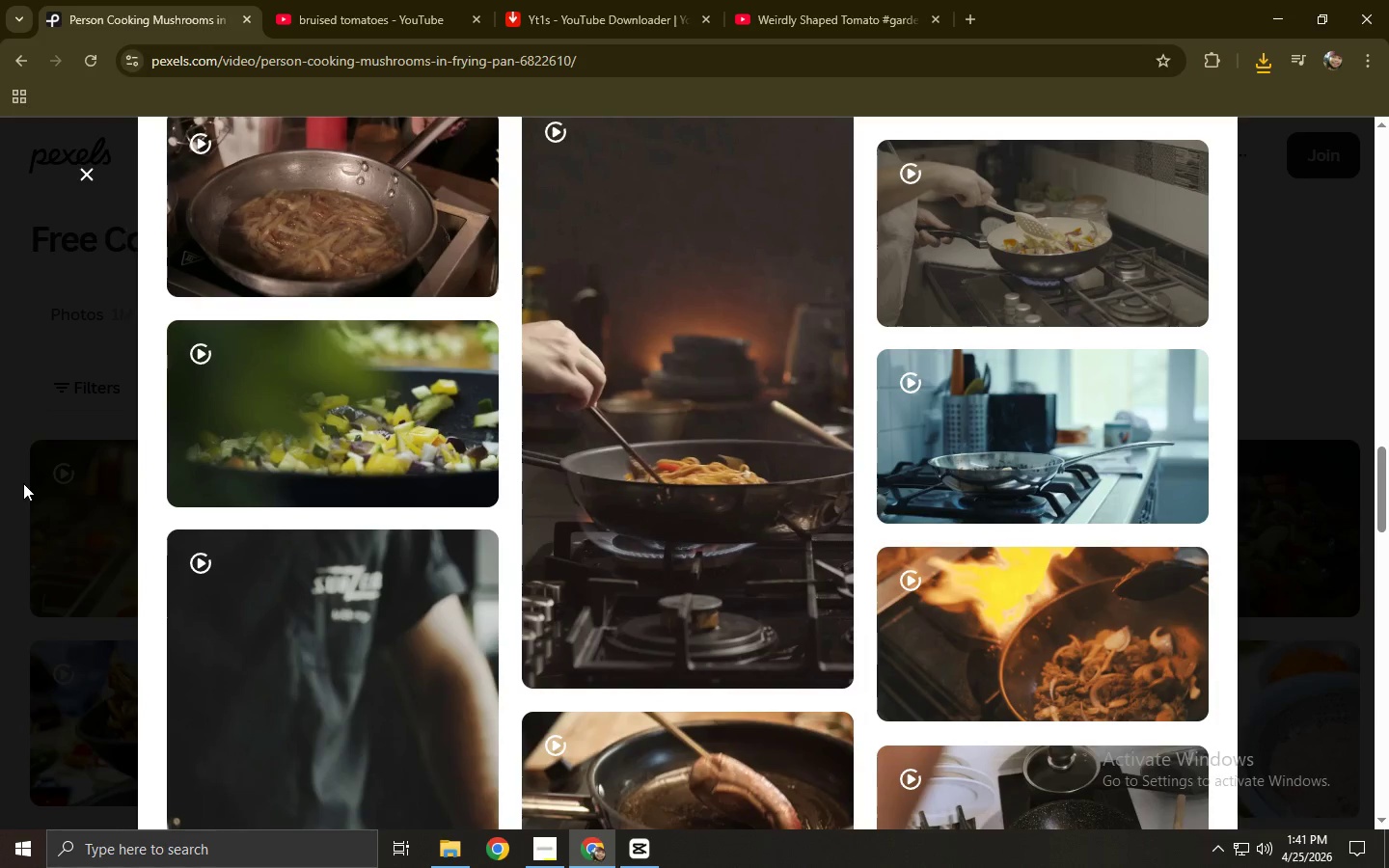 
left_click([1082, 658])
 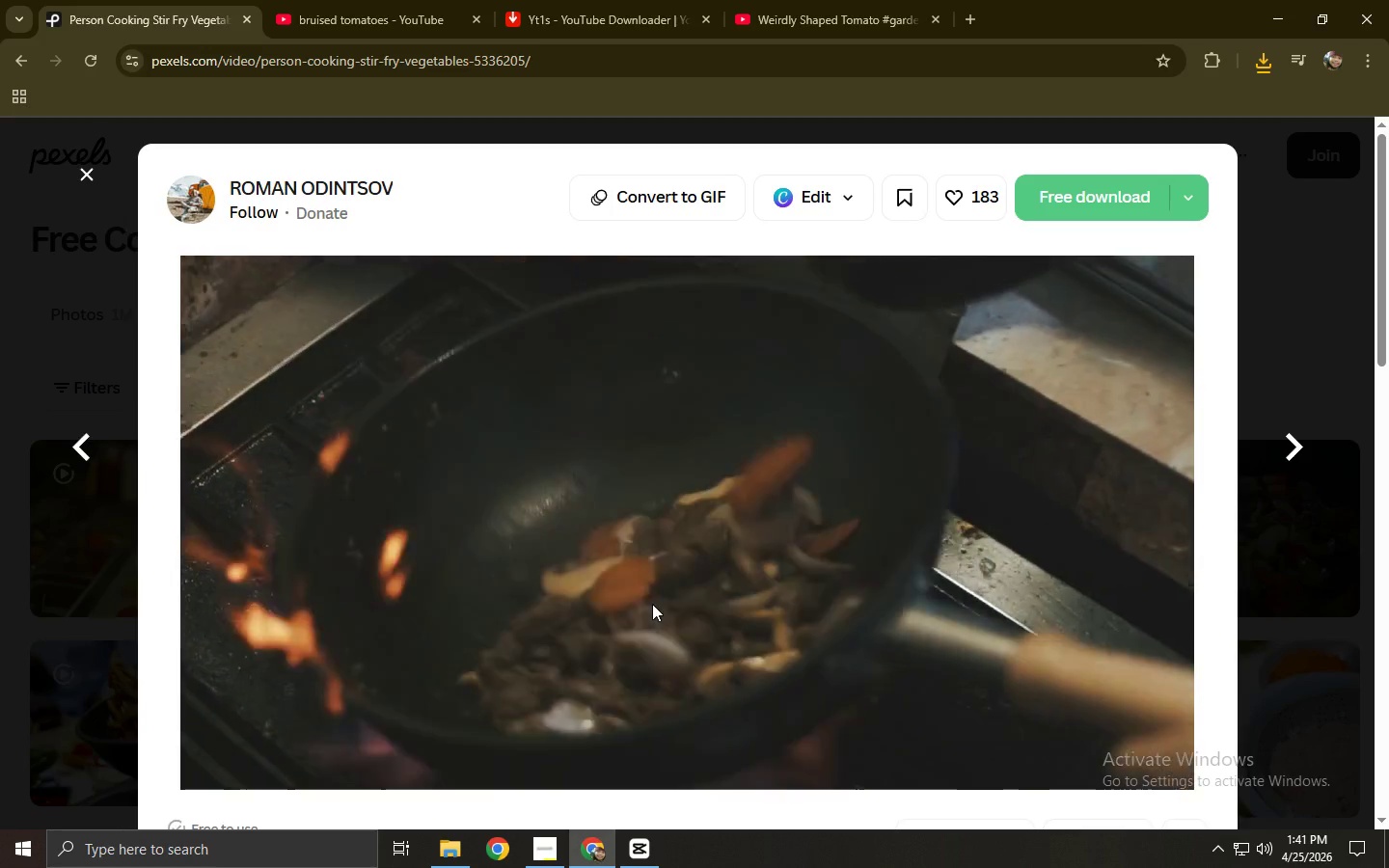 
wait(11.61)
 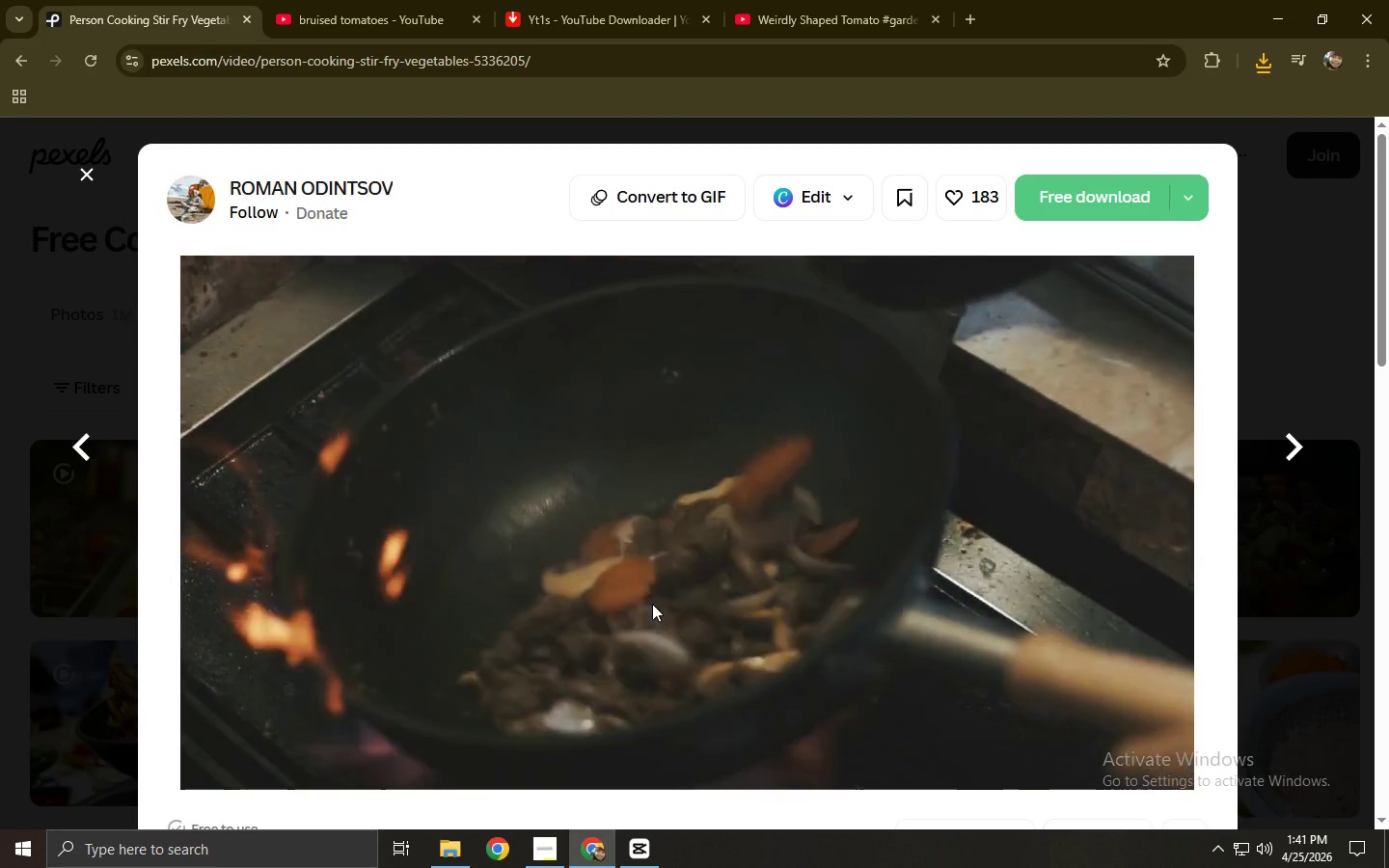 
left_click([1095, 193])
 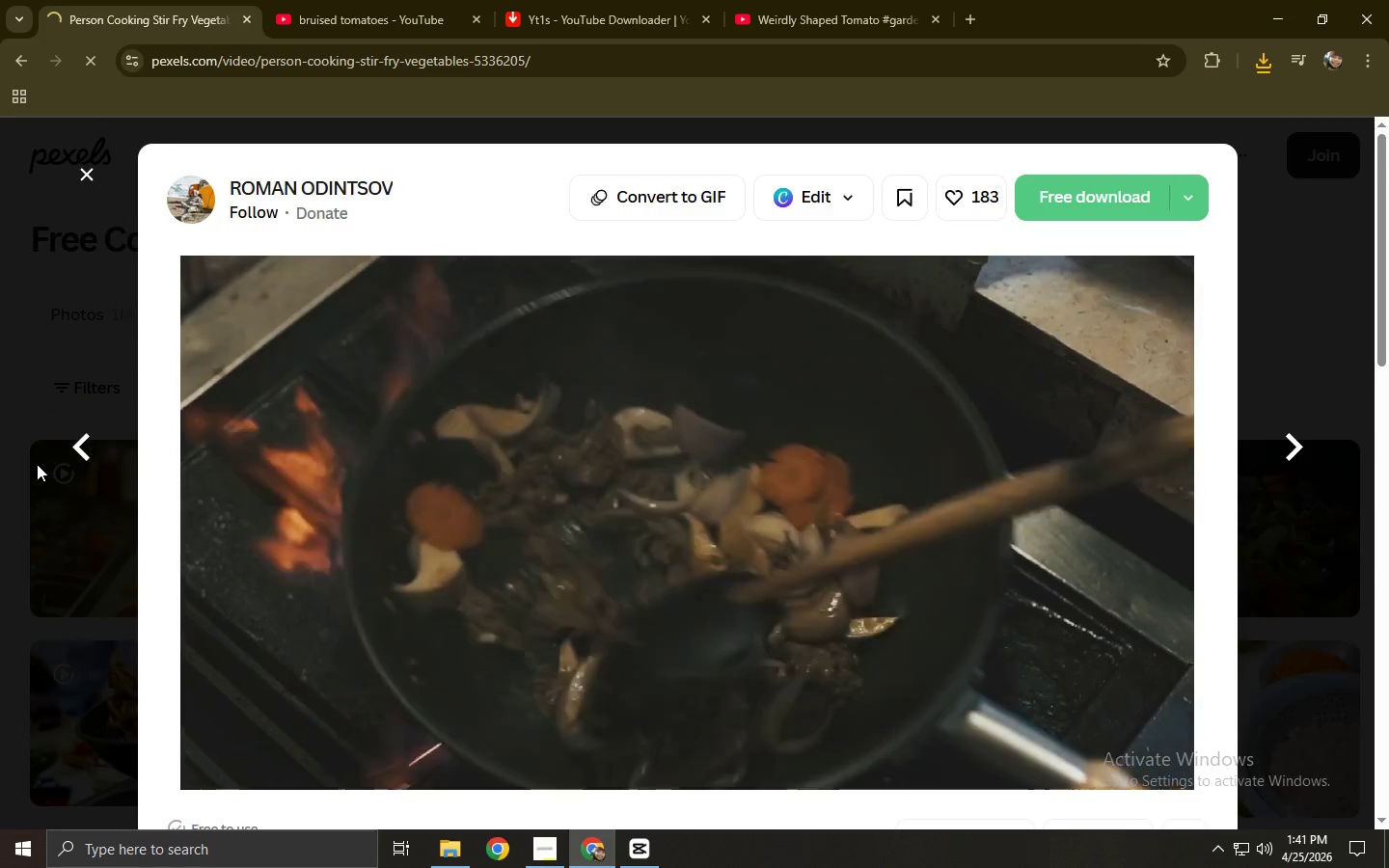 
left_click([37, 464])
 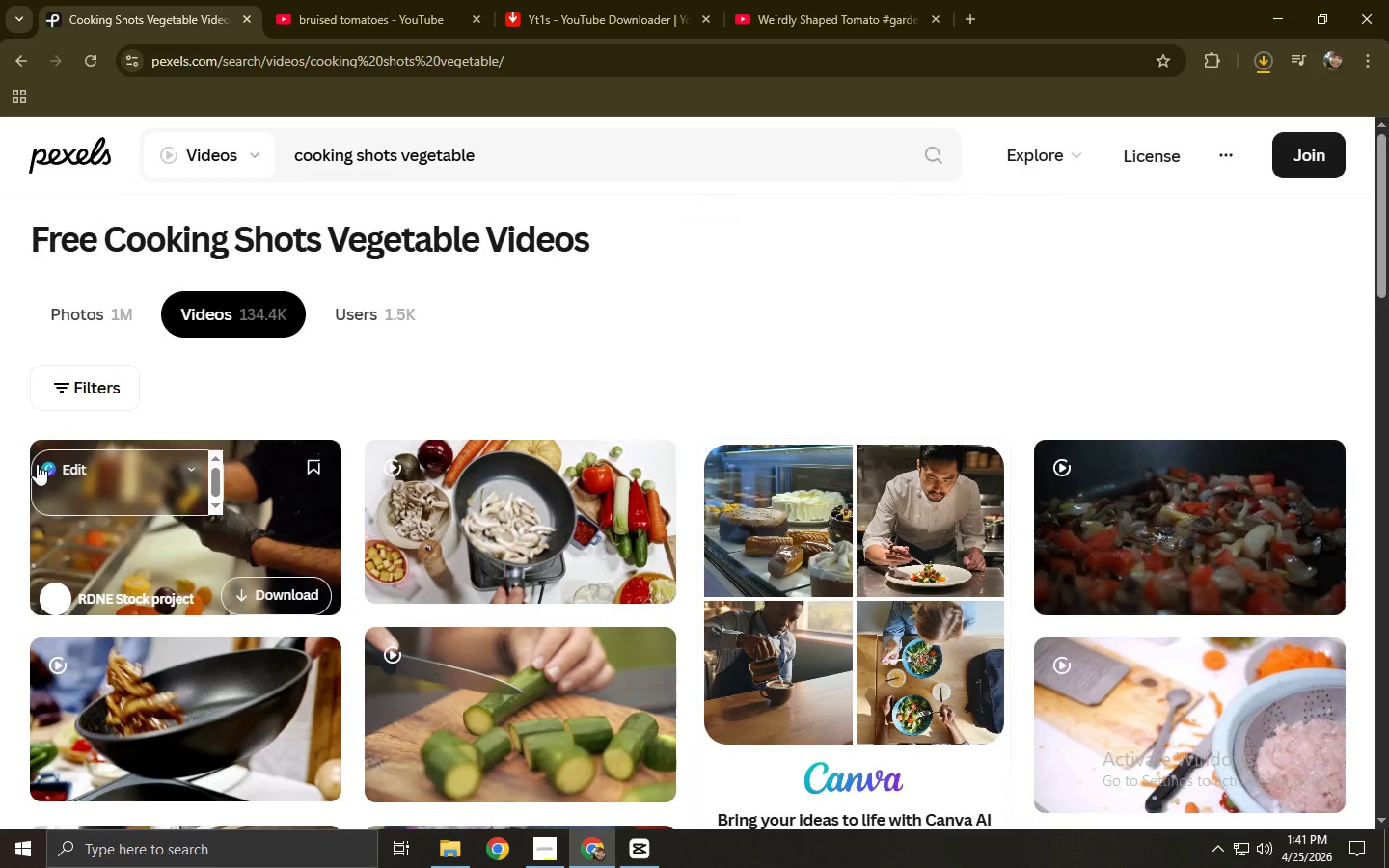 
key(Alt+AltLeft)
 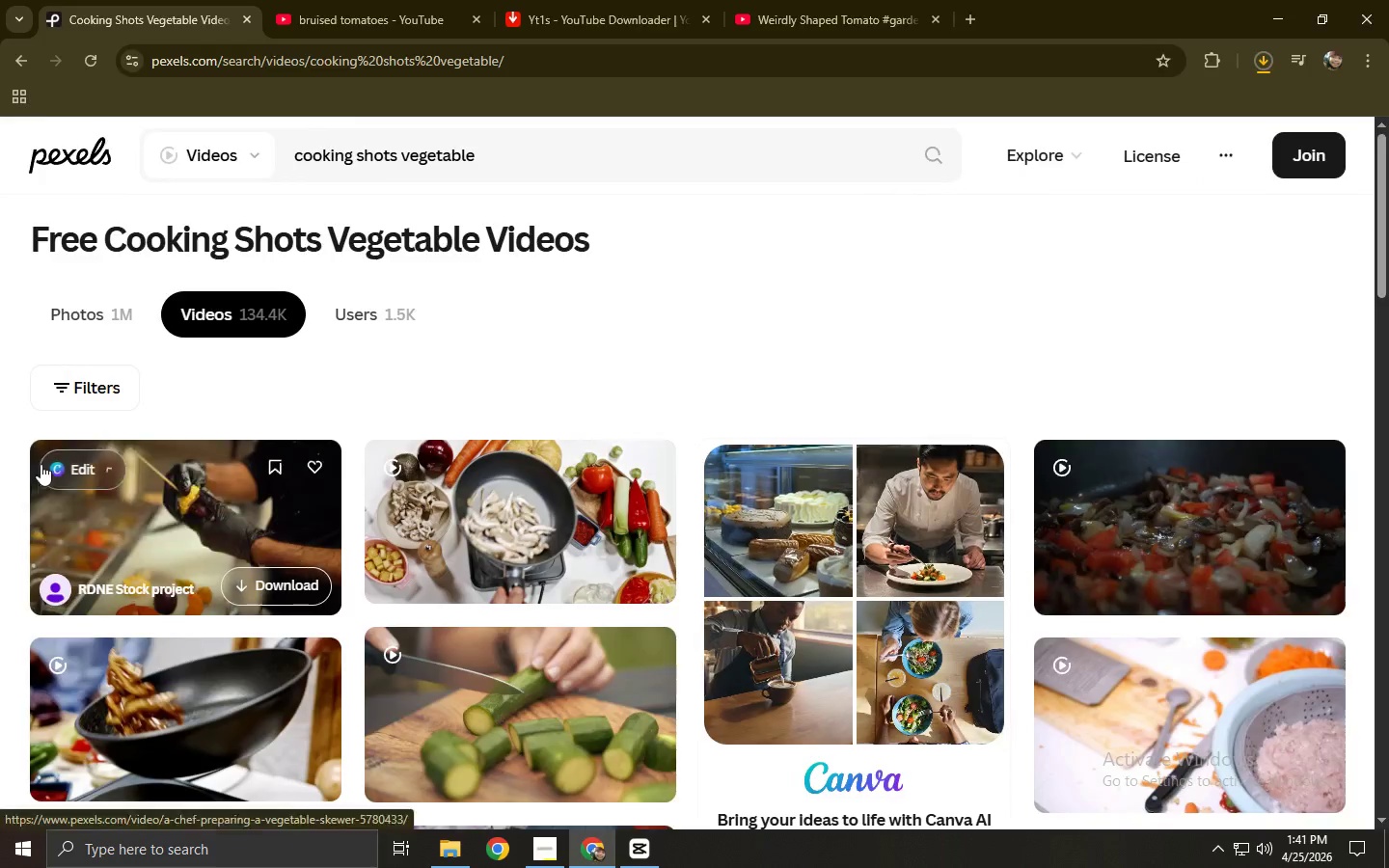 
key(Alt+Tab)